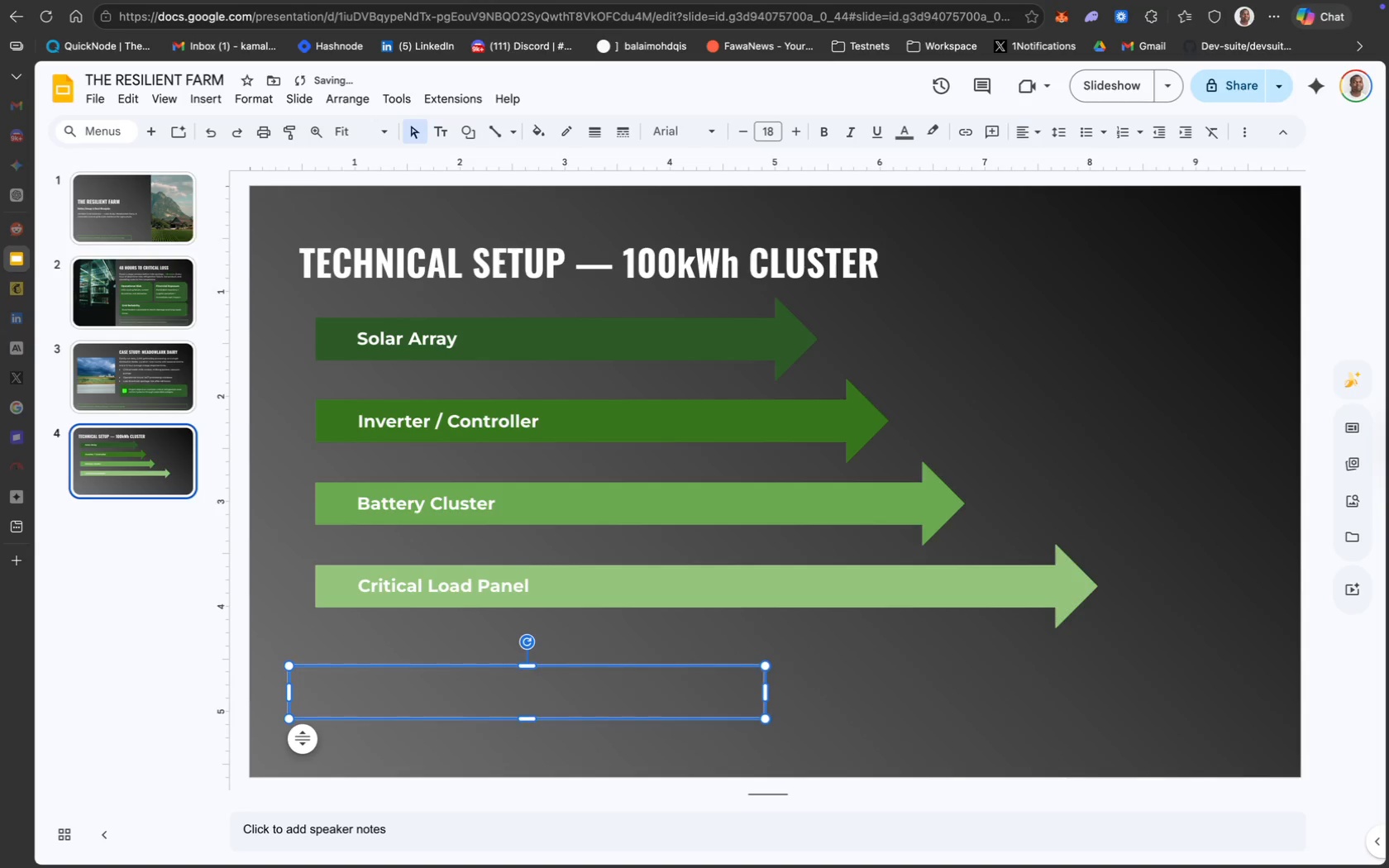 
key(ArrowUp)
 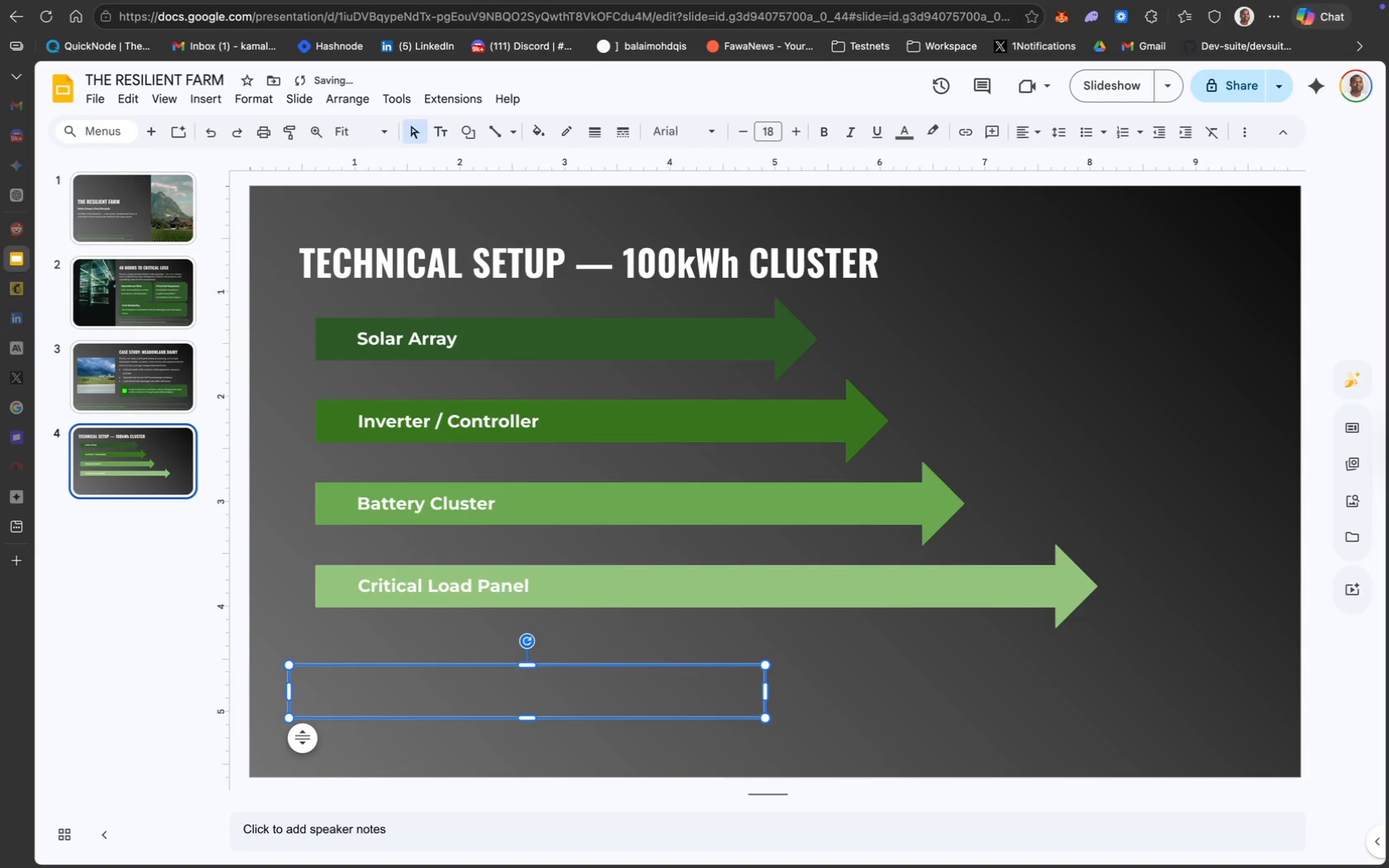 
key(ArrowUp)
 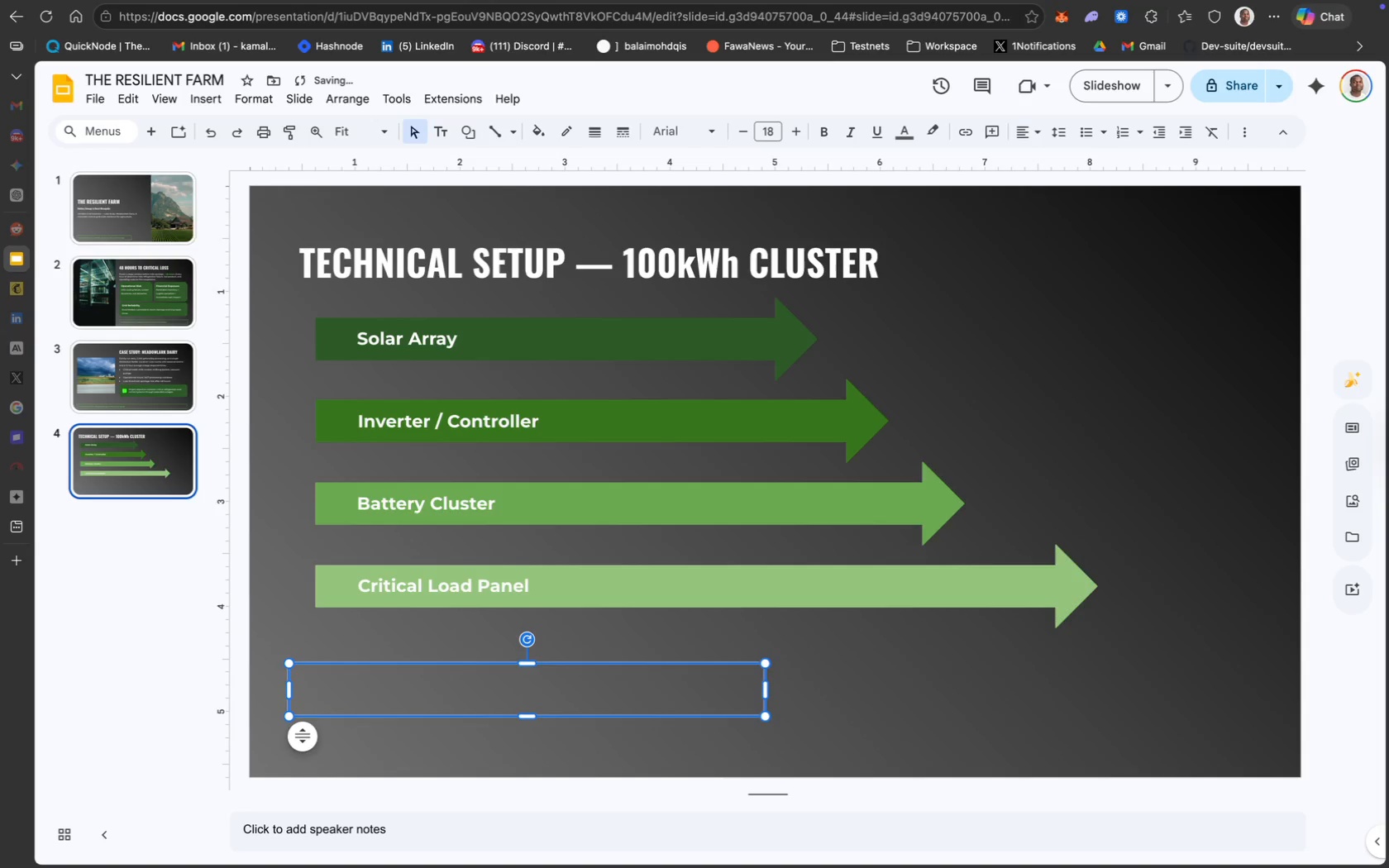 
key(ArrowUp)
 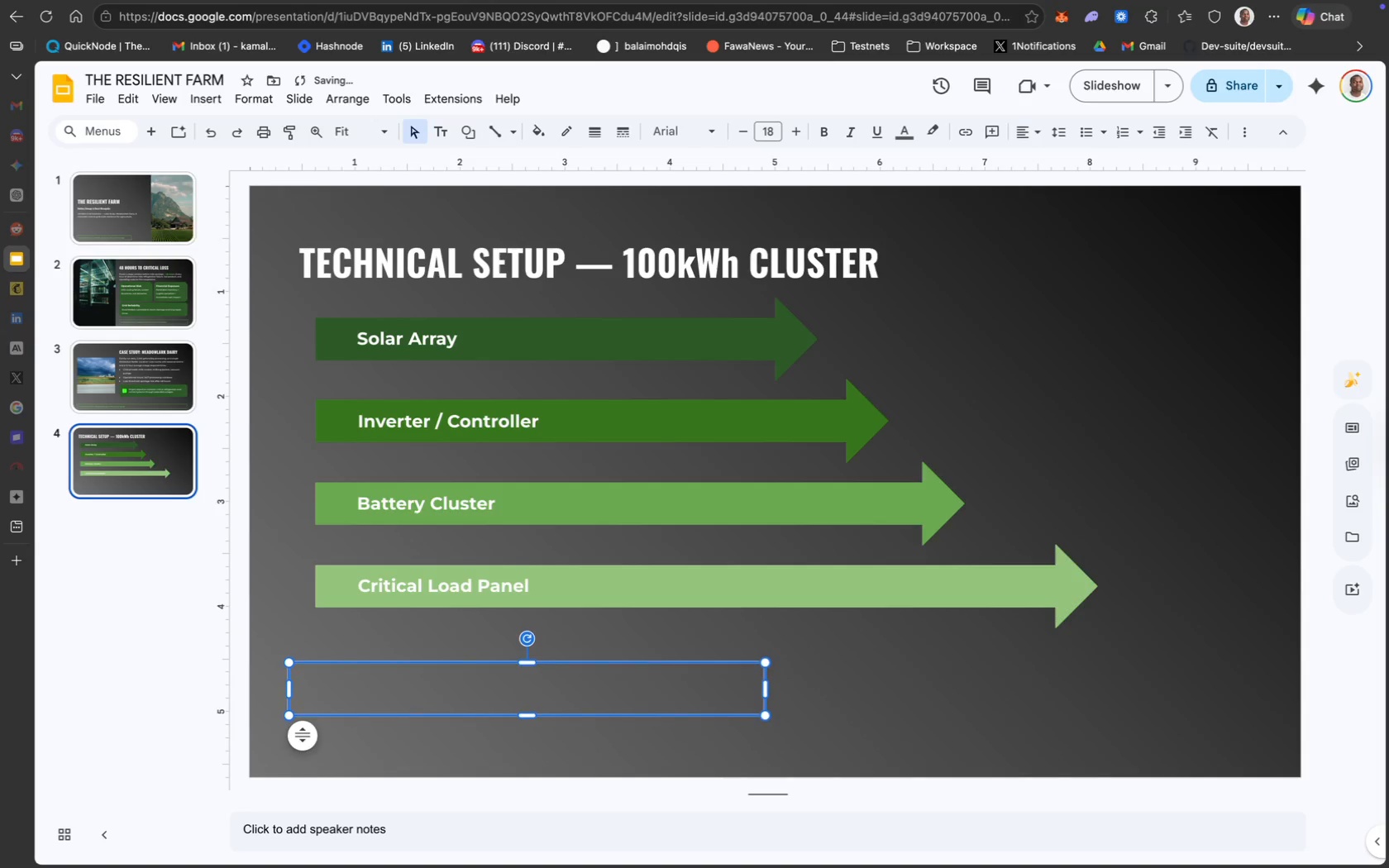 
key(ArrowUp)
 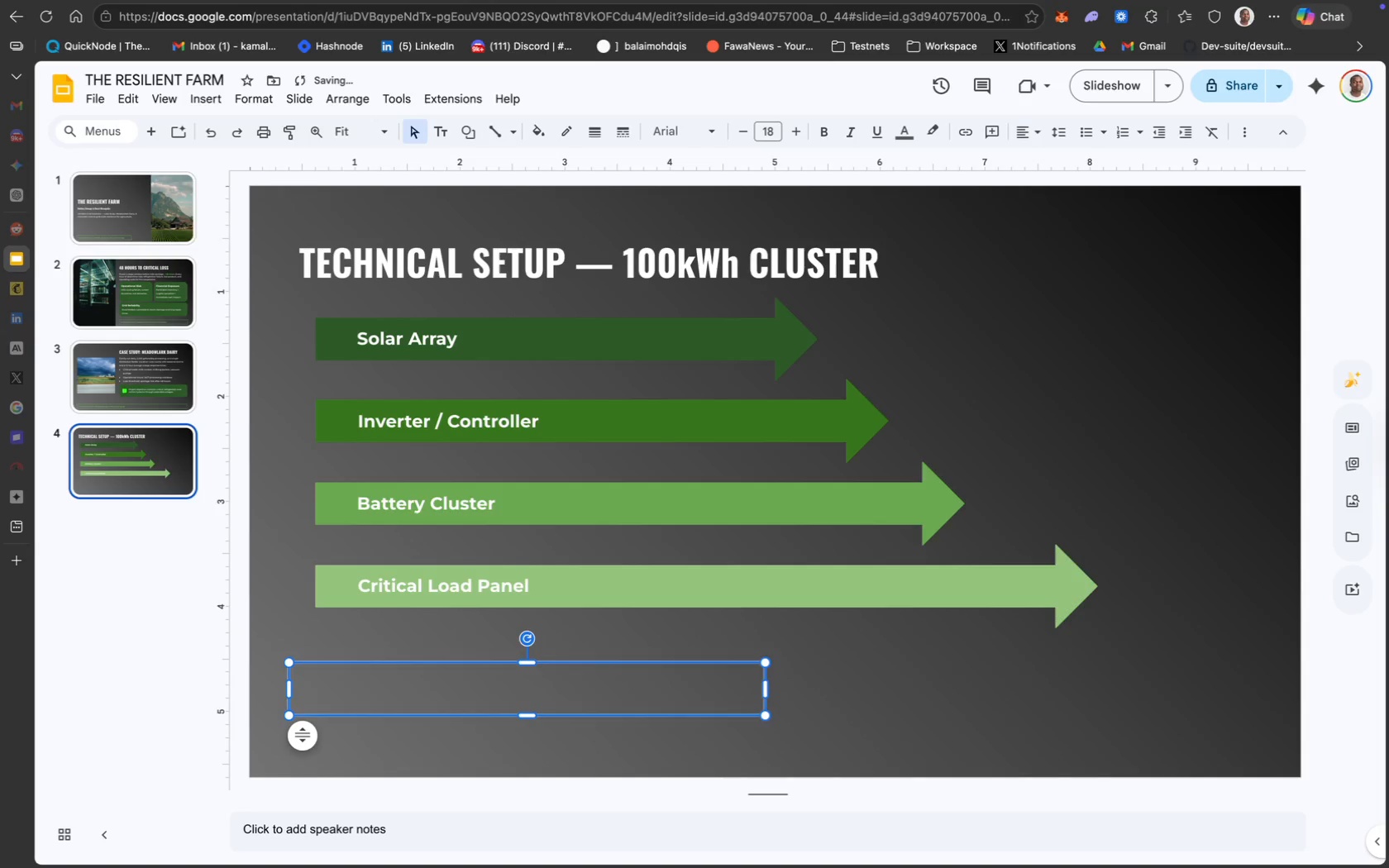 
key(ArrowUp)
 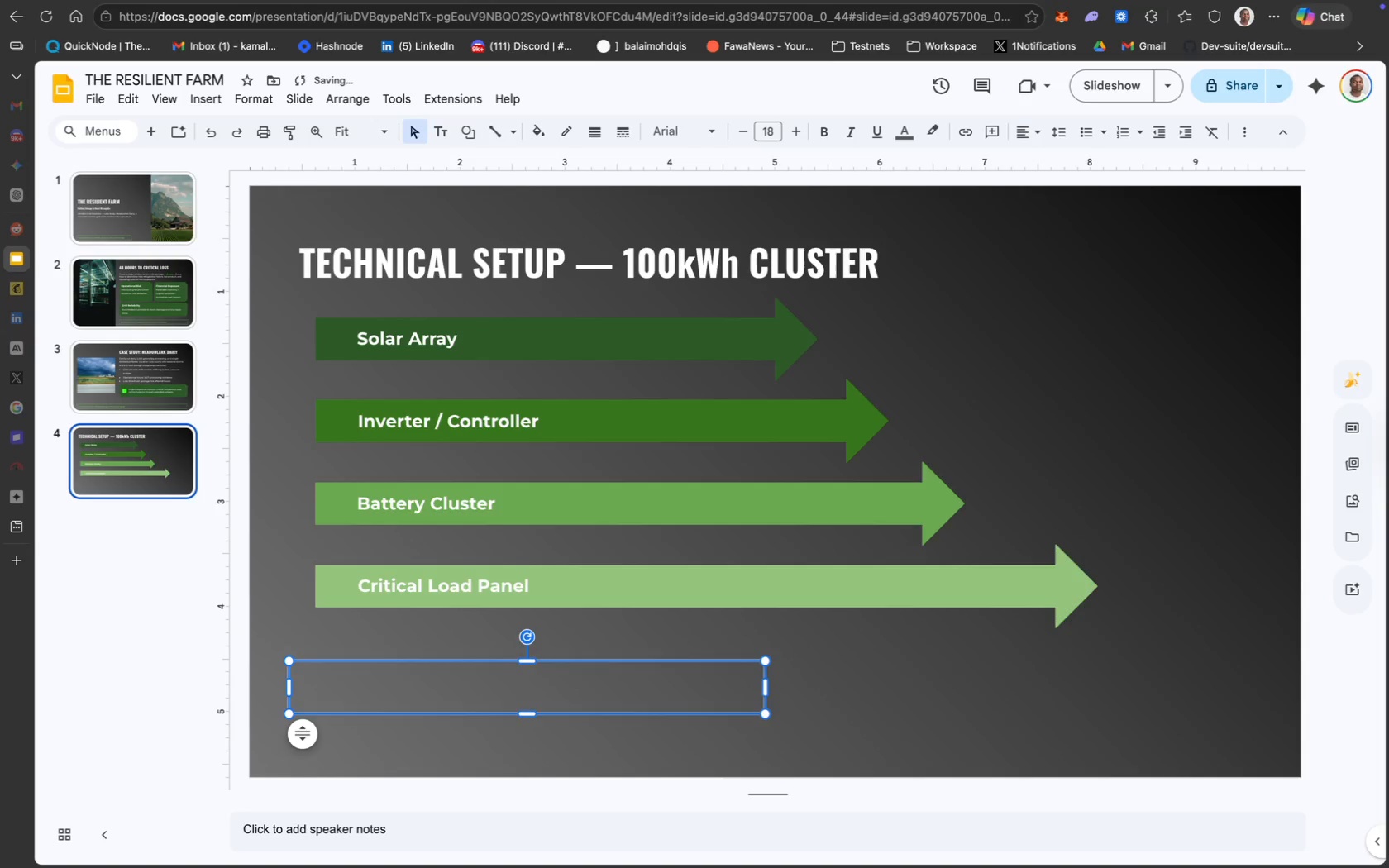 
key(ArrowUp)
 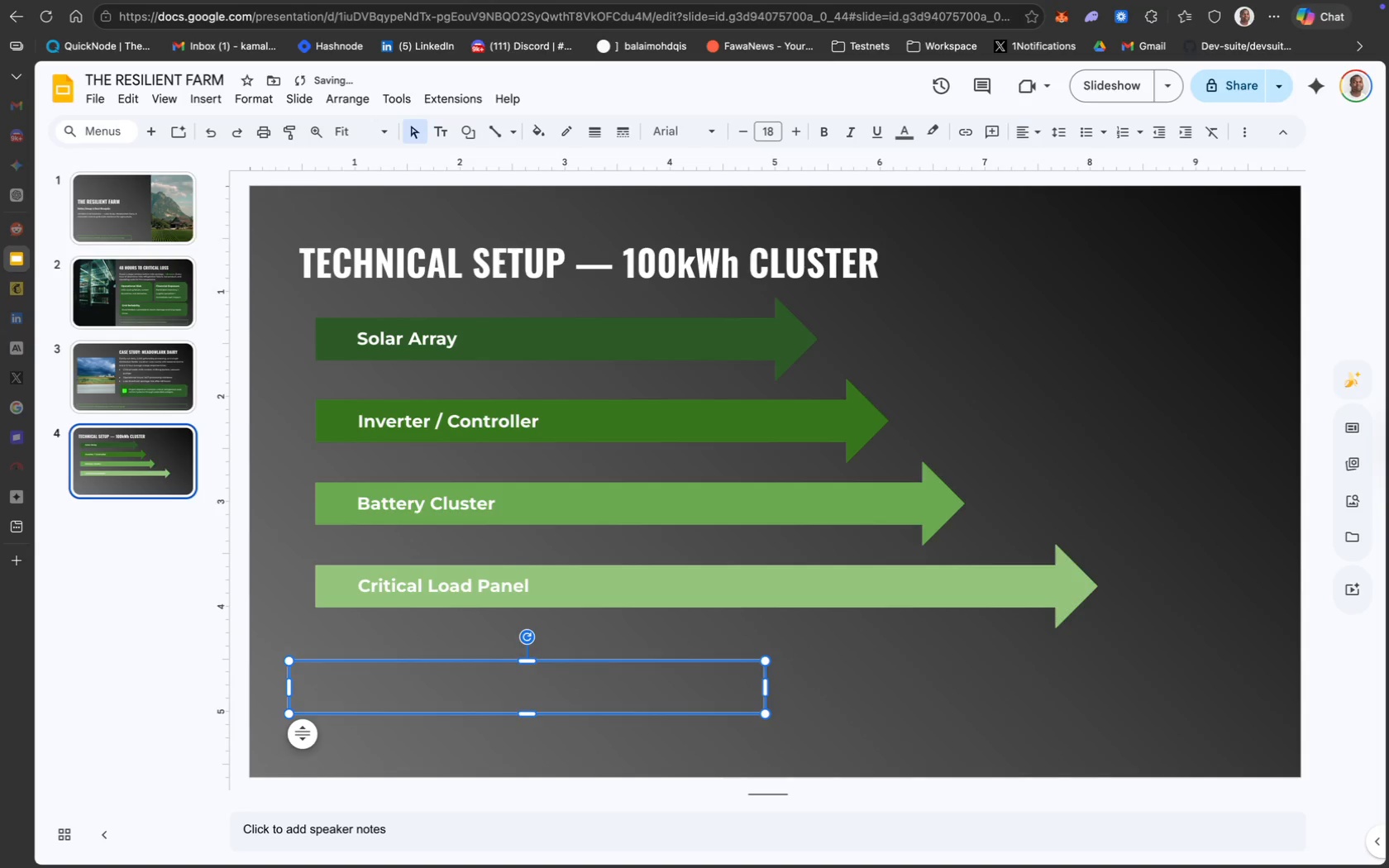 
key(ArrowUp)
 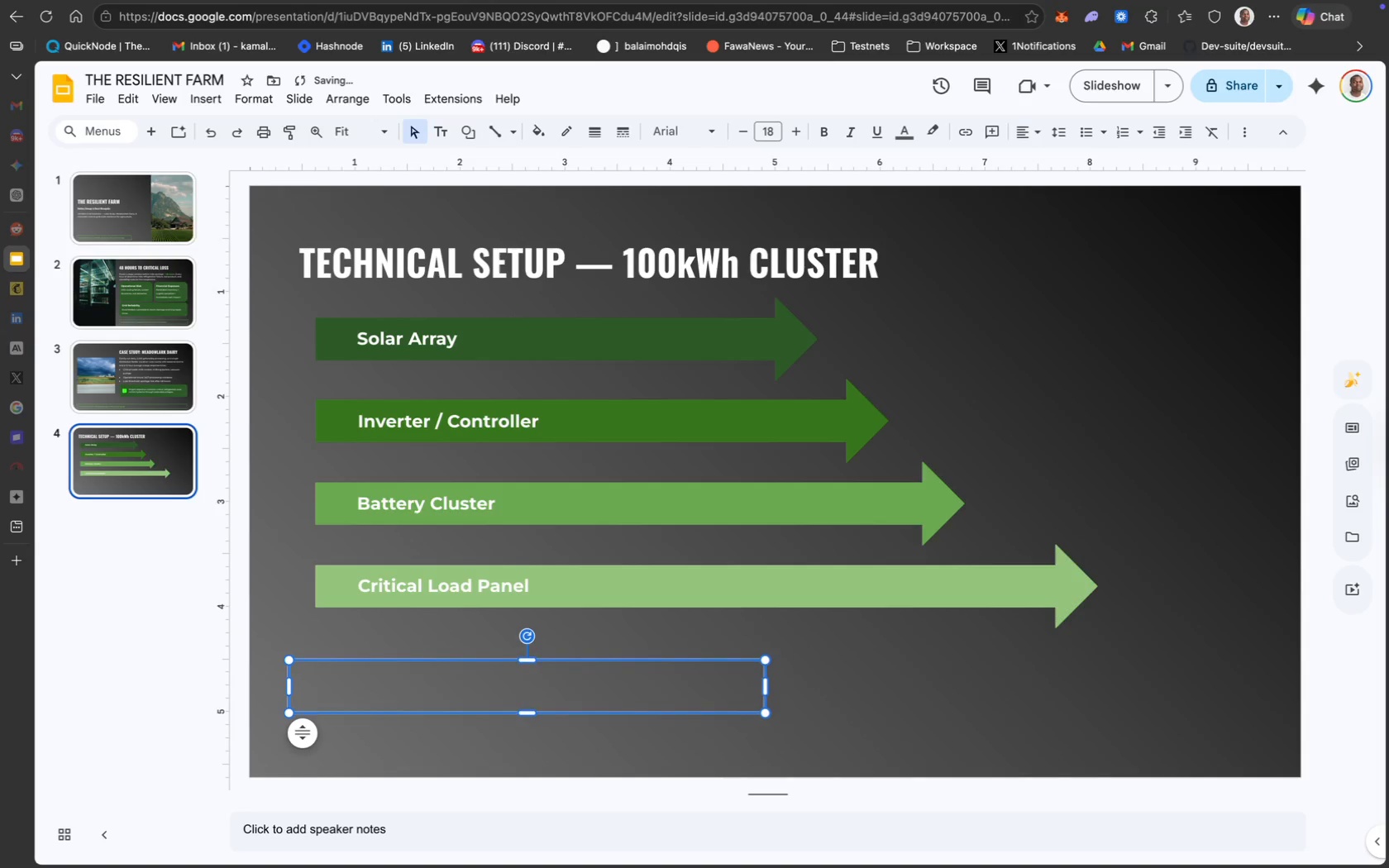 
key(ArrowUp)
 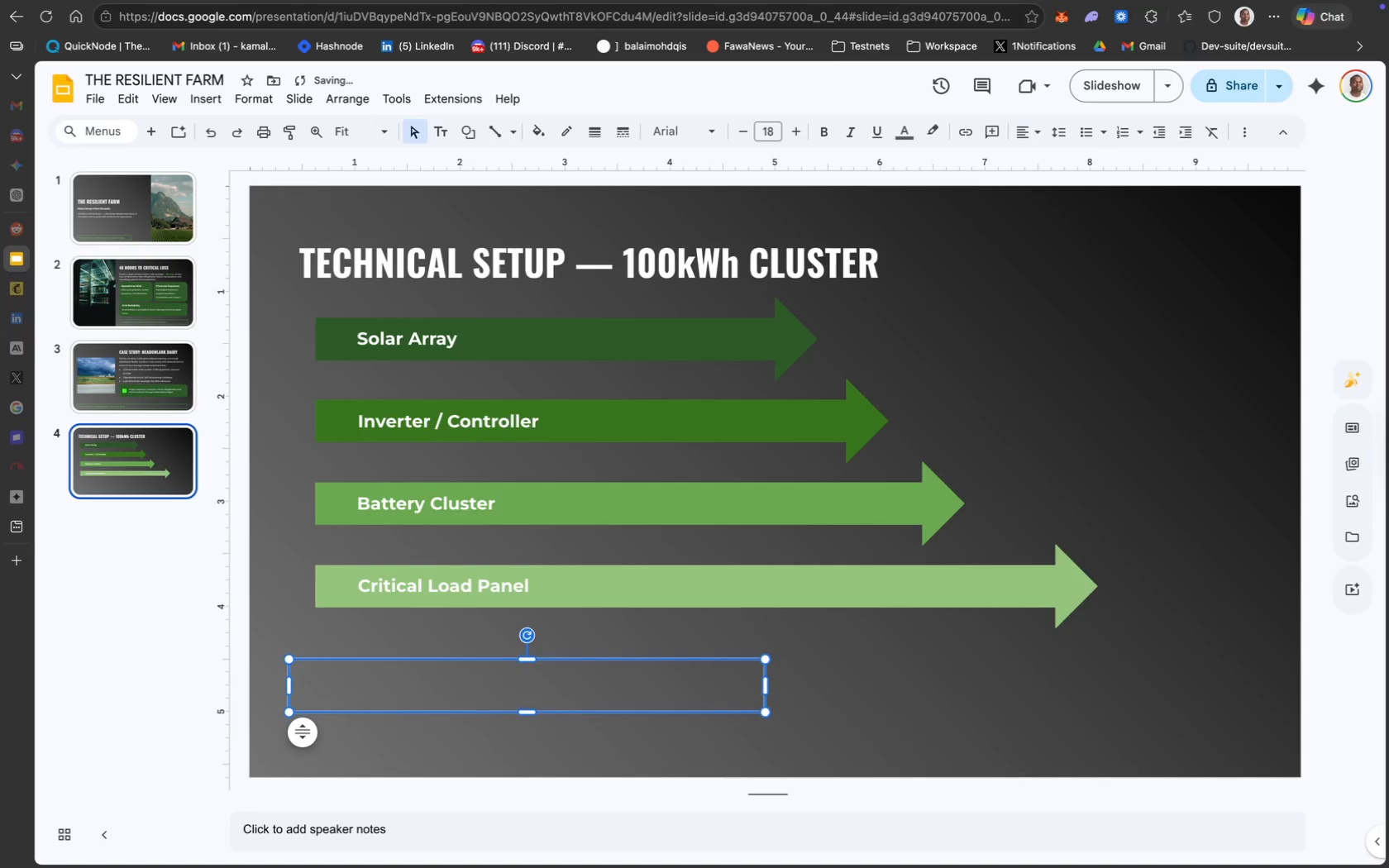 
key(ArrowUp)
 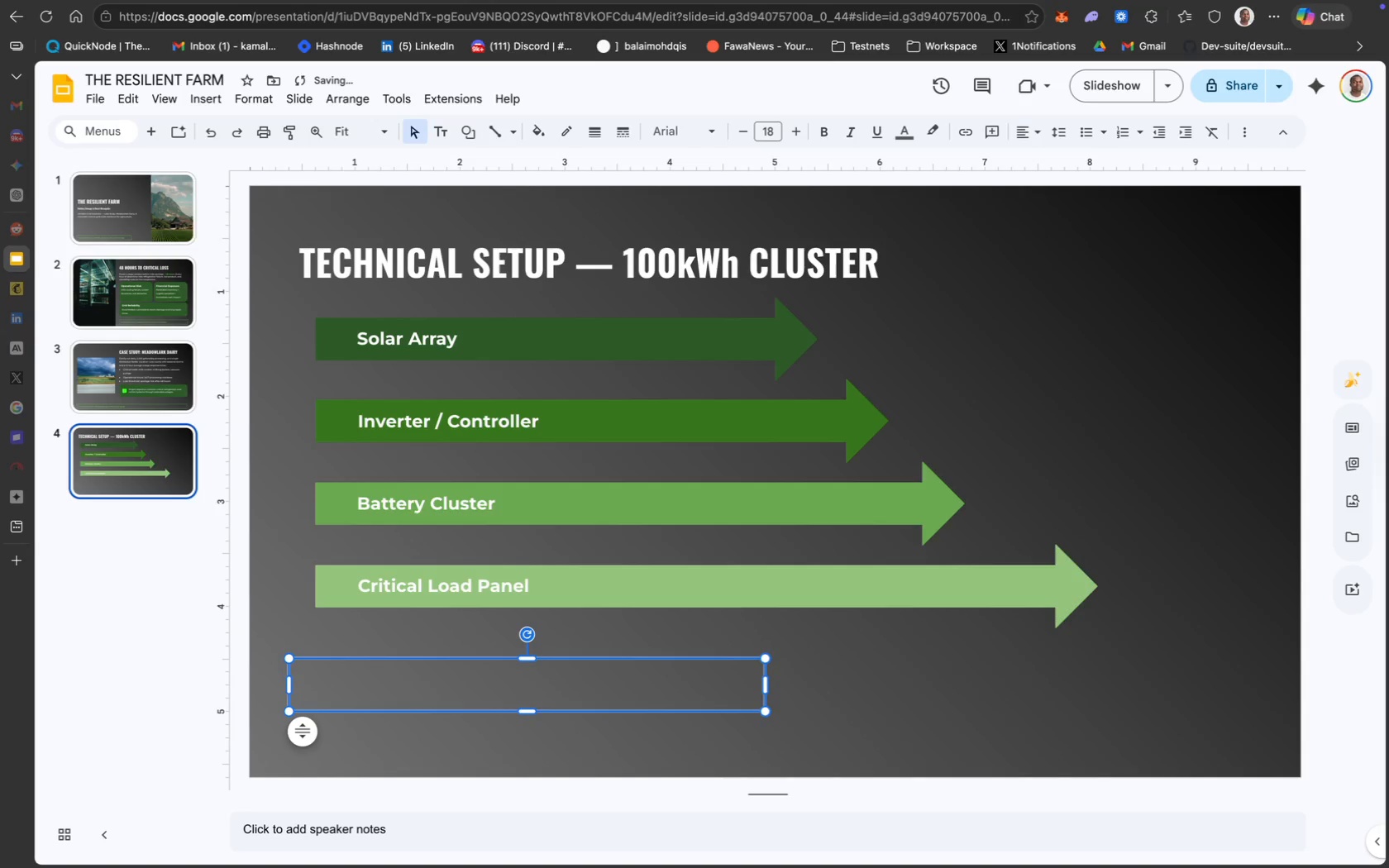 
key(ArrowUp)
 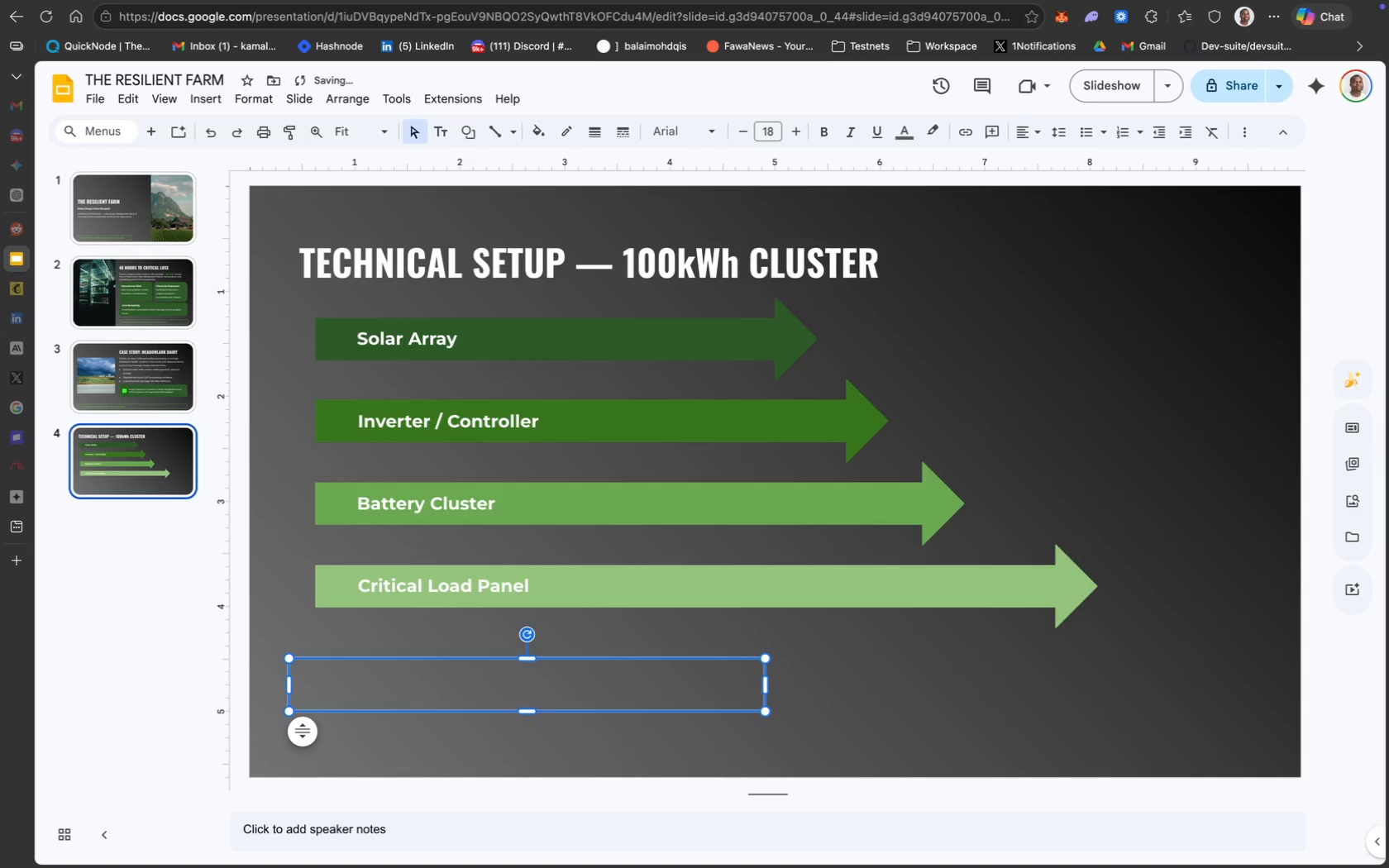 
key(ArrowUp)
 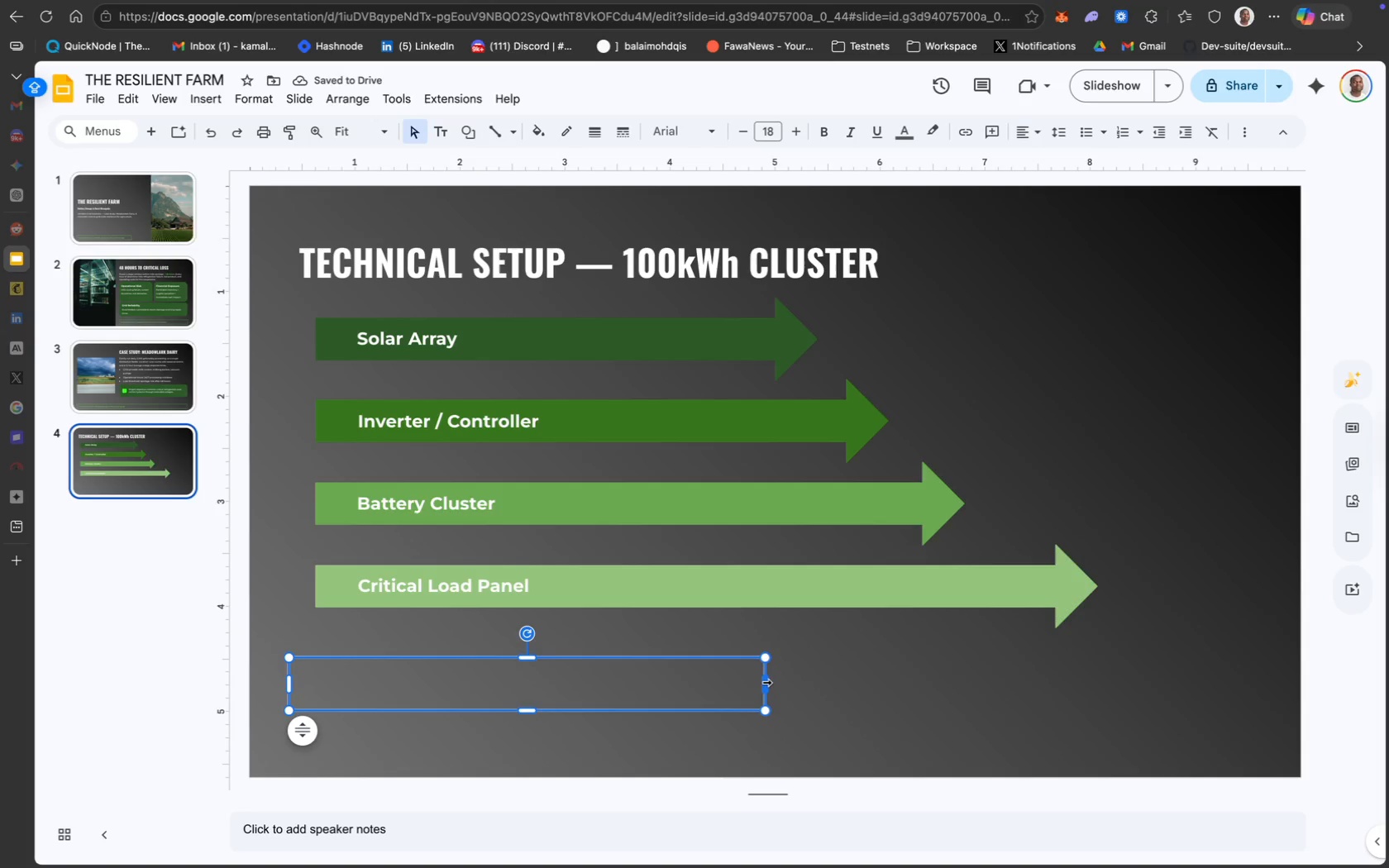 
left_click_drag(start_coordinate=[764, 682], to_coordinate=[1248, 708])
 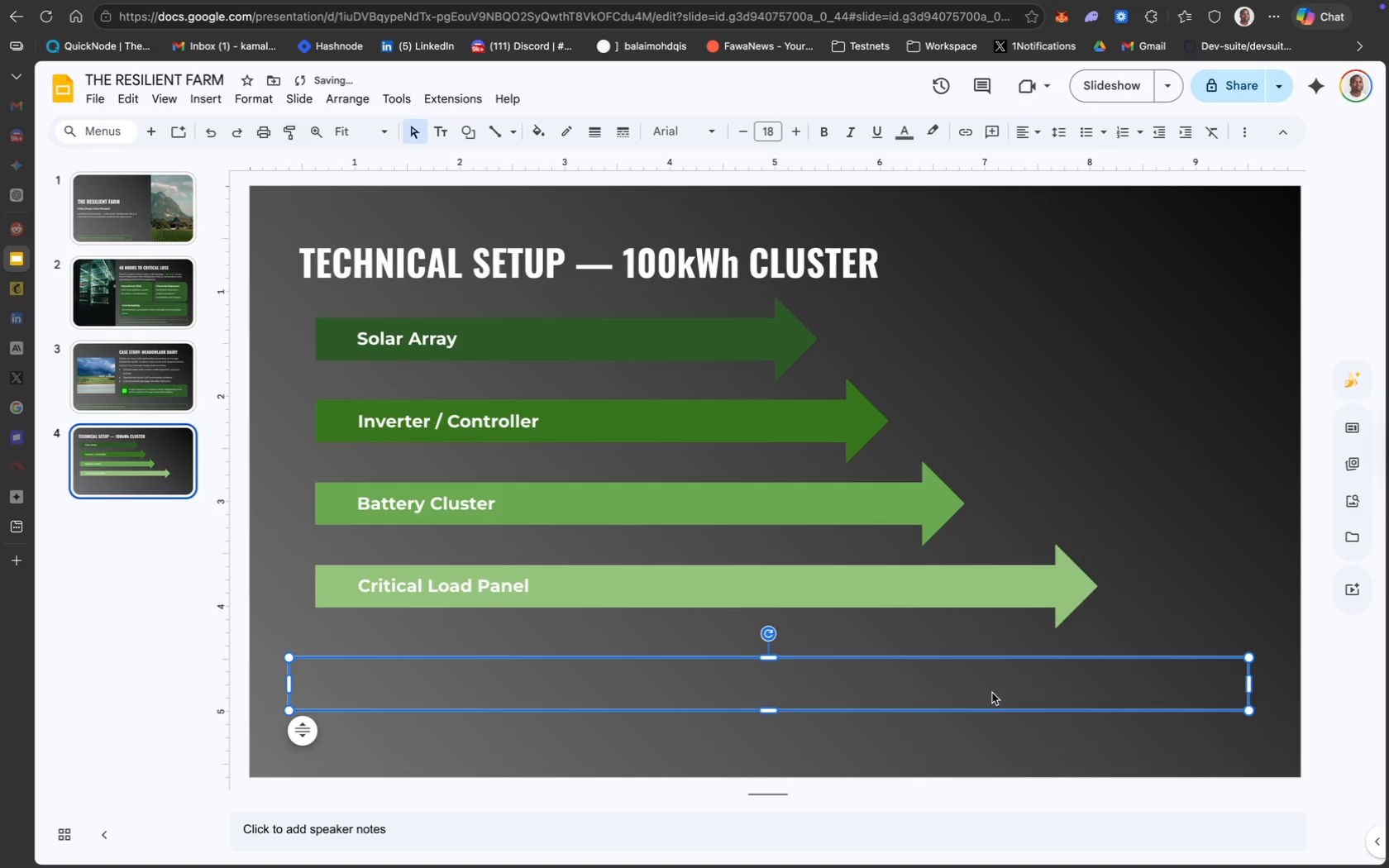 
double_click([973, 689])
 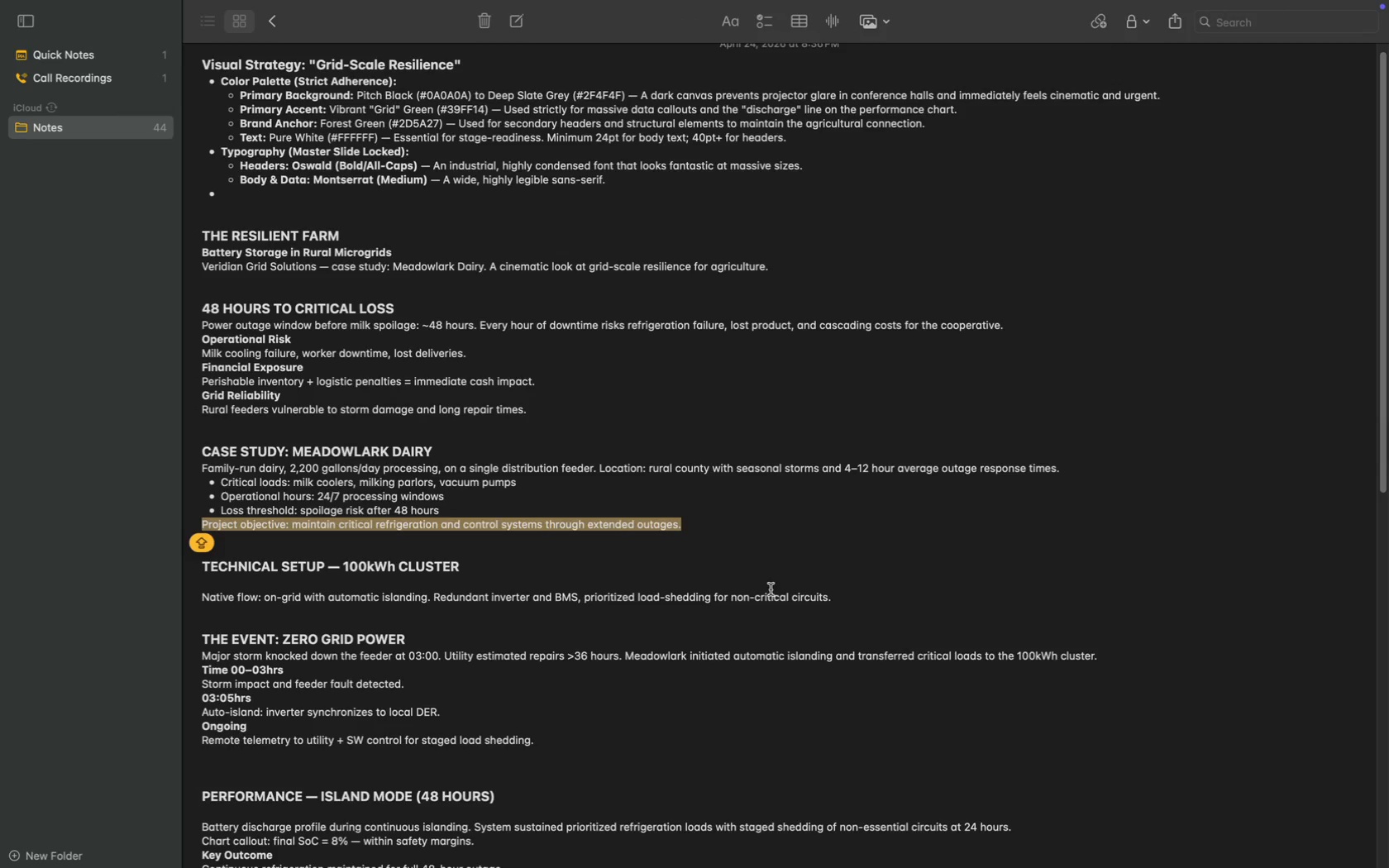 
left_click_drag(start_coordinate=[842, 599], to_coordinate=[197, 598])
 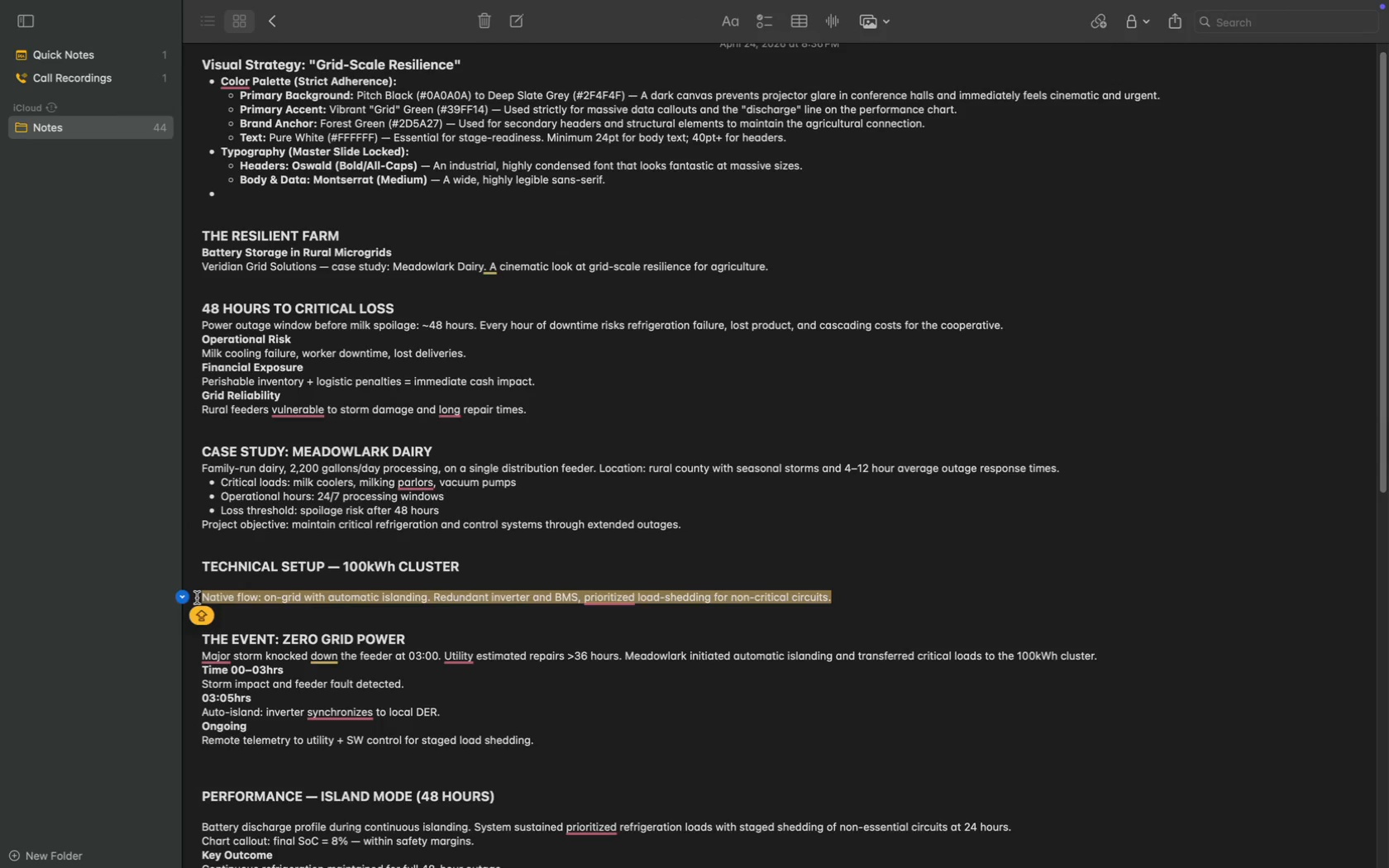 
key(Meta+CommandLeft)
 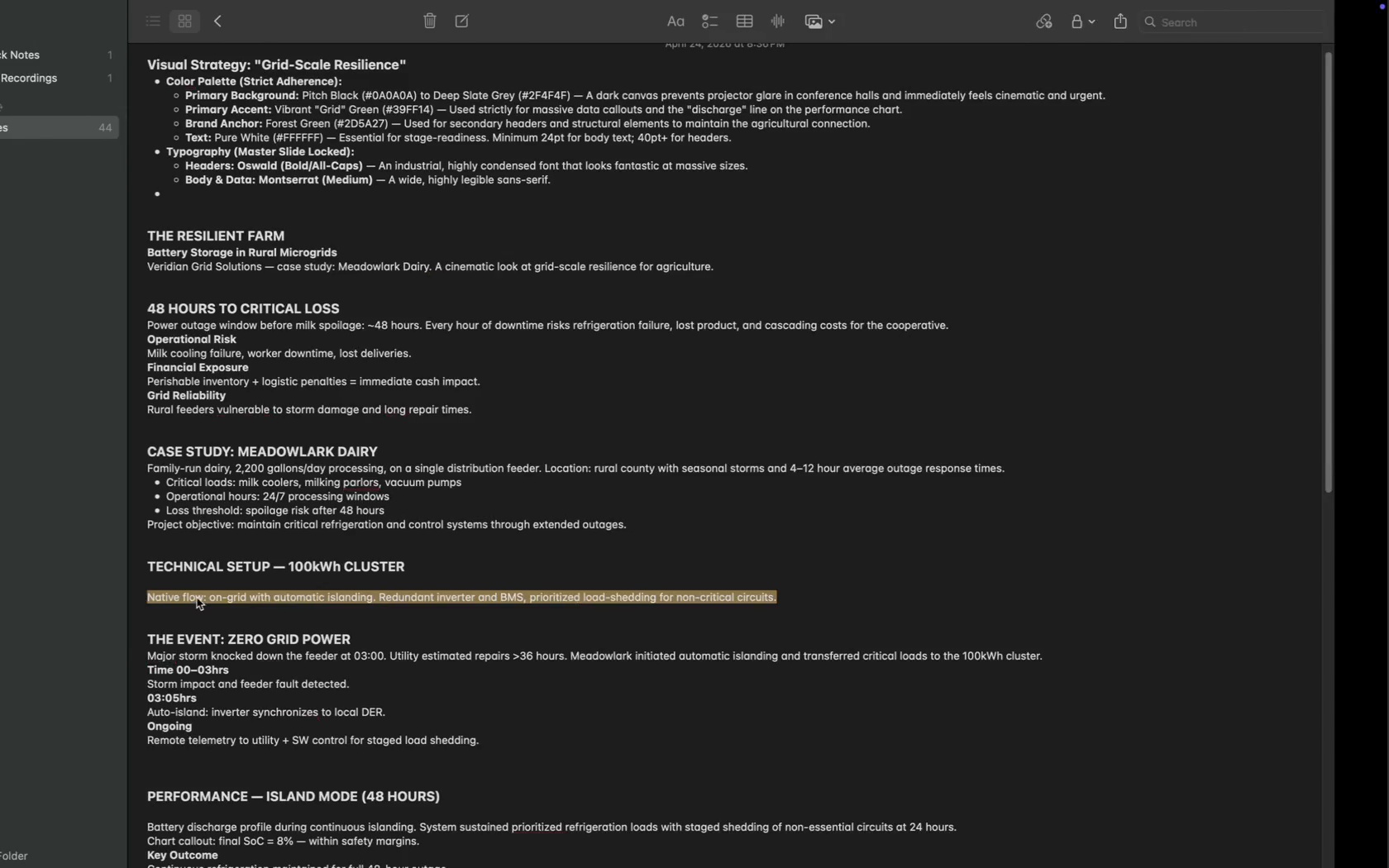 
key(Meta+C)
 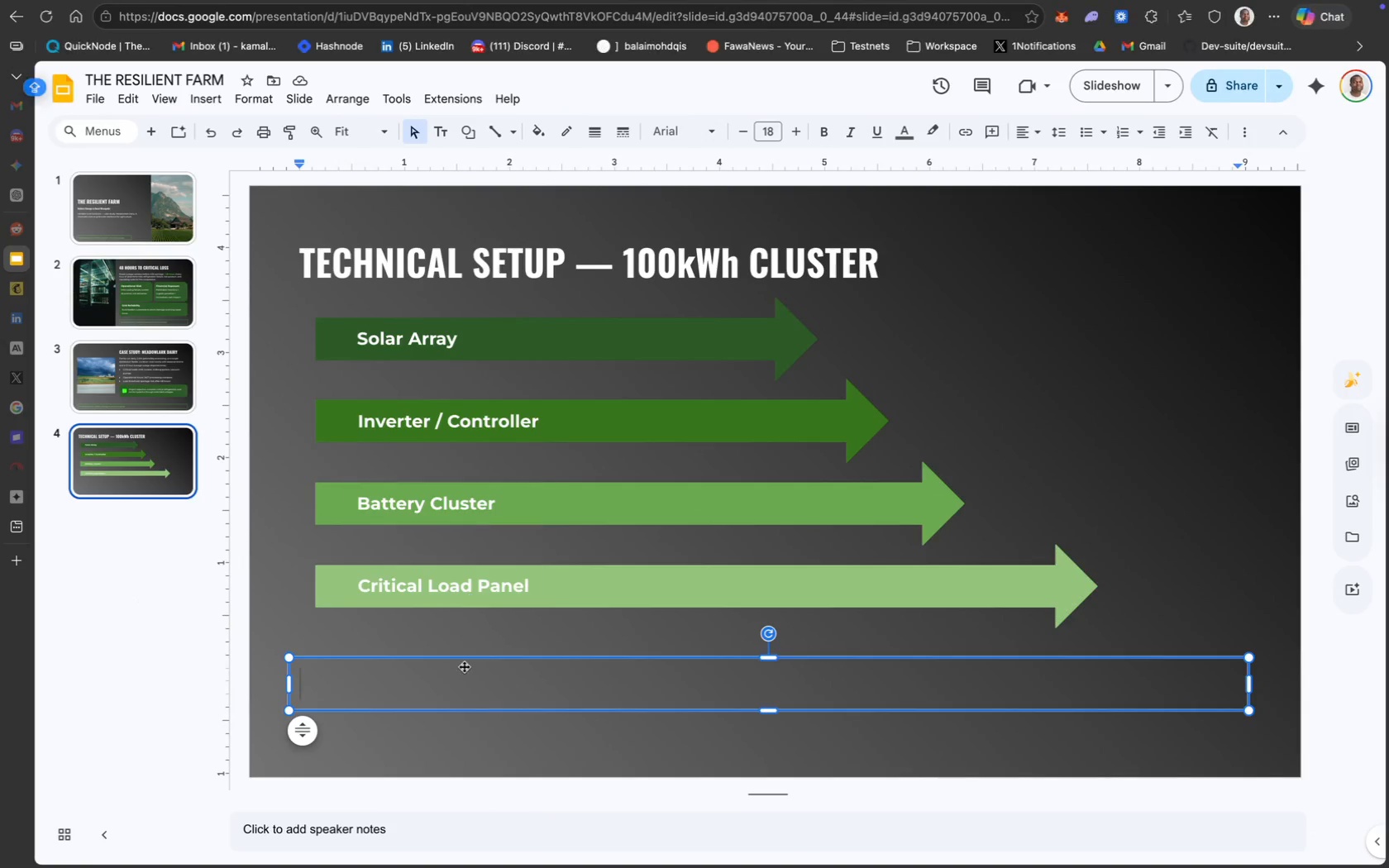 
key(Meta+CommandLeft)
 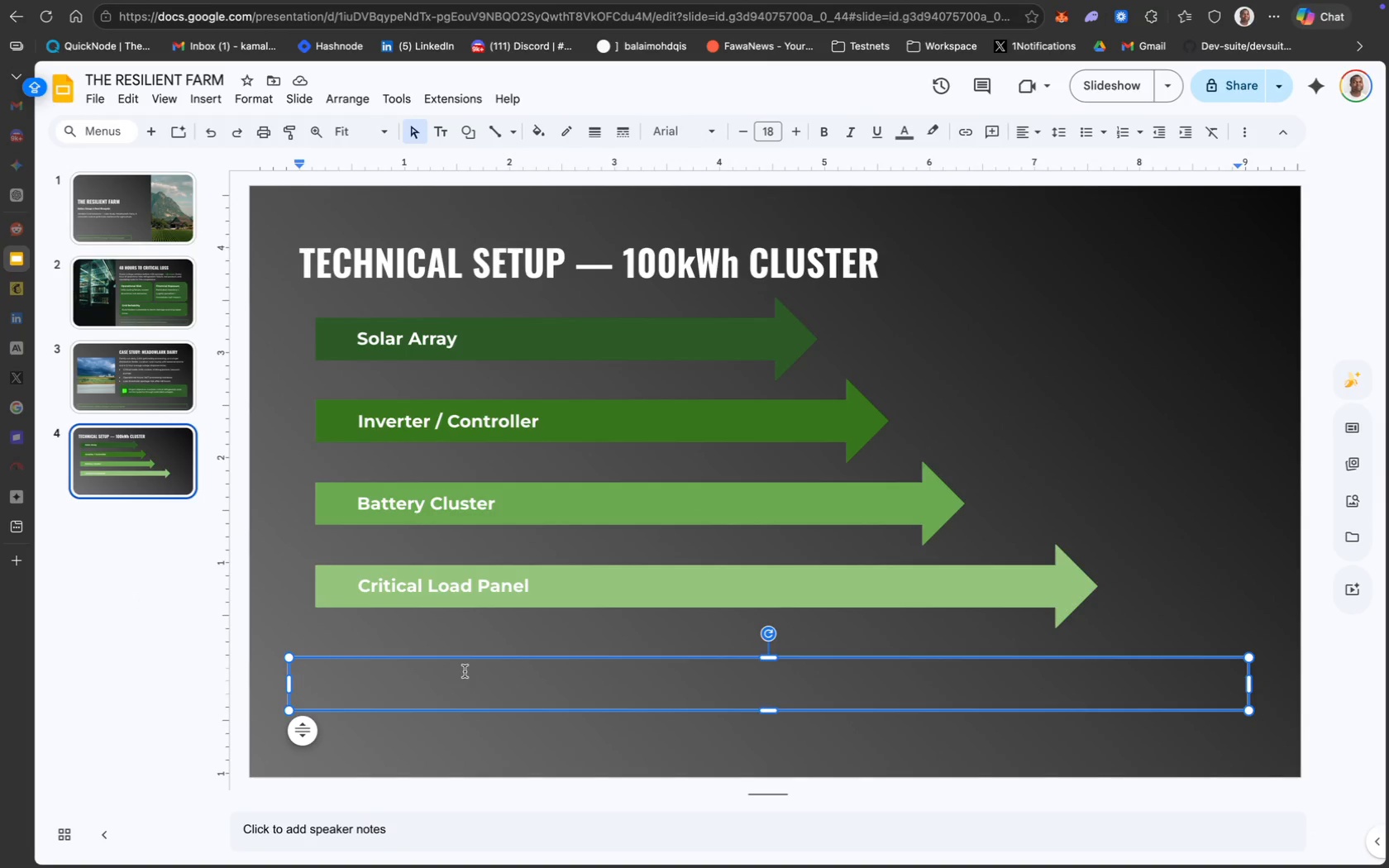 
key(Meta+V)
 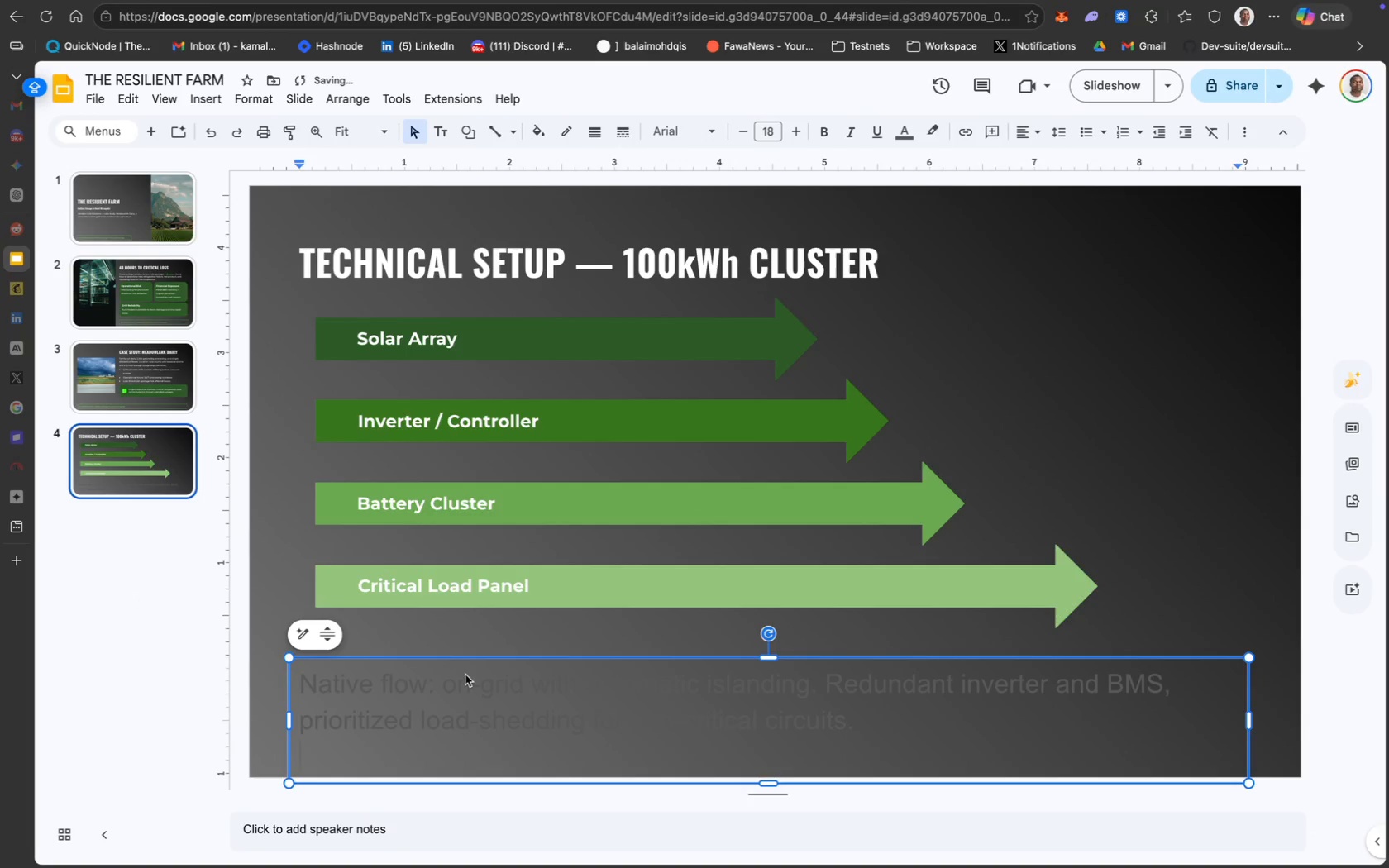 
key(Backspace)
 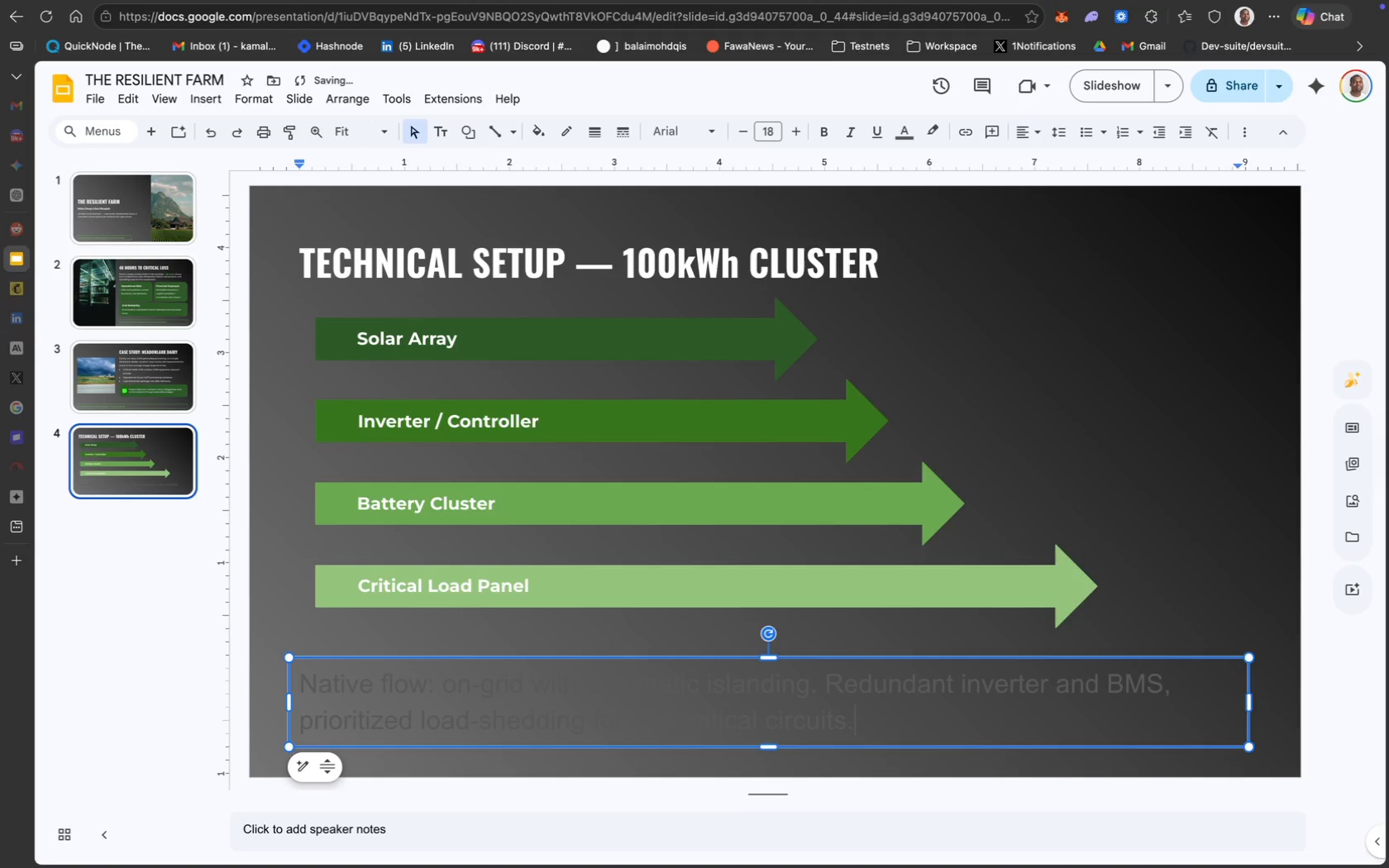 
key(Meta+A)
 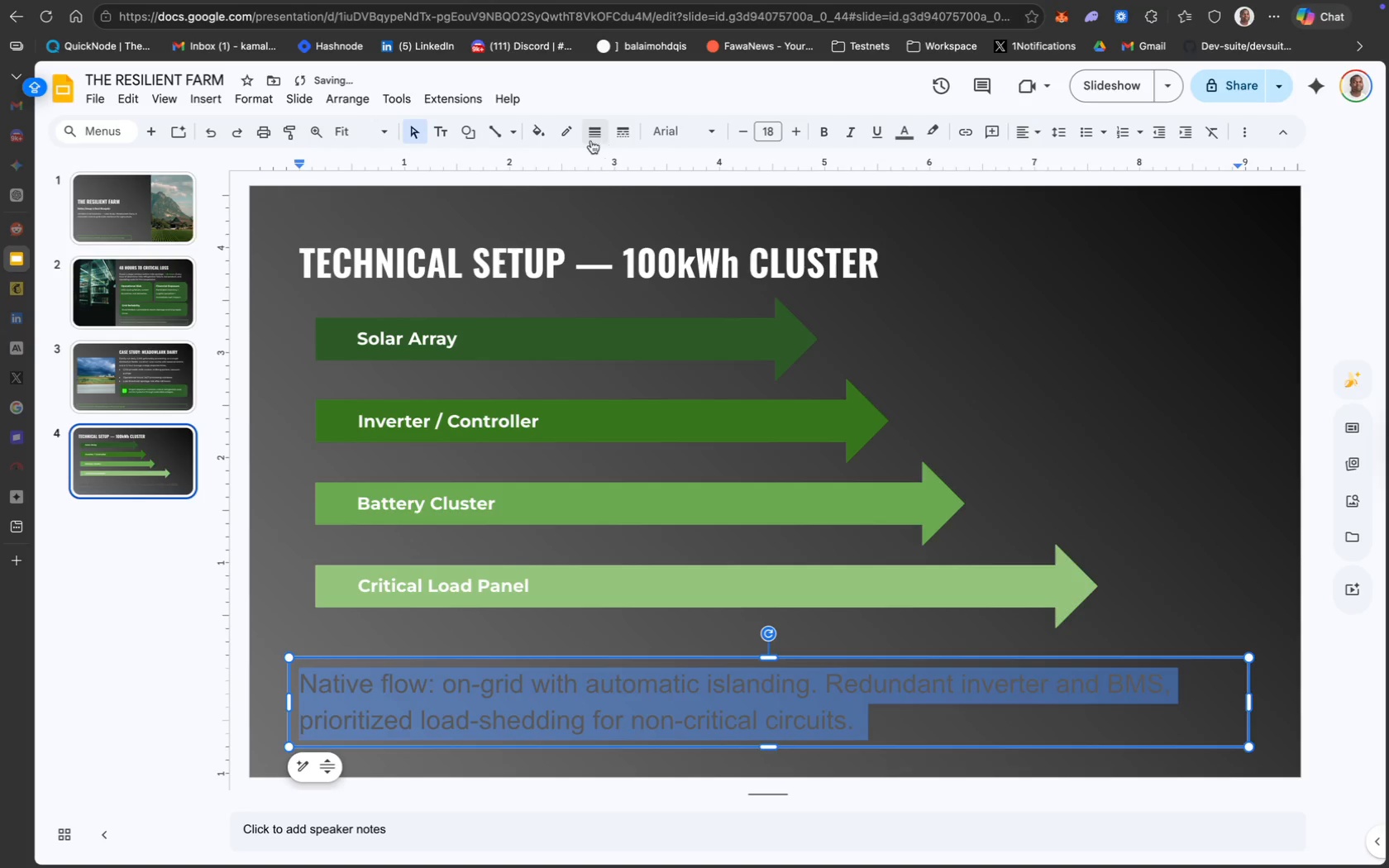 
left_click([708, 128])
 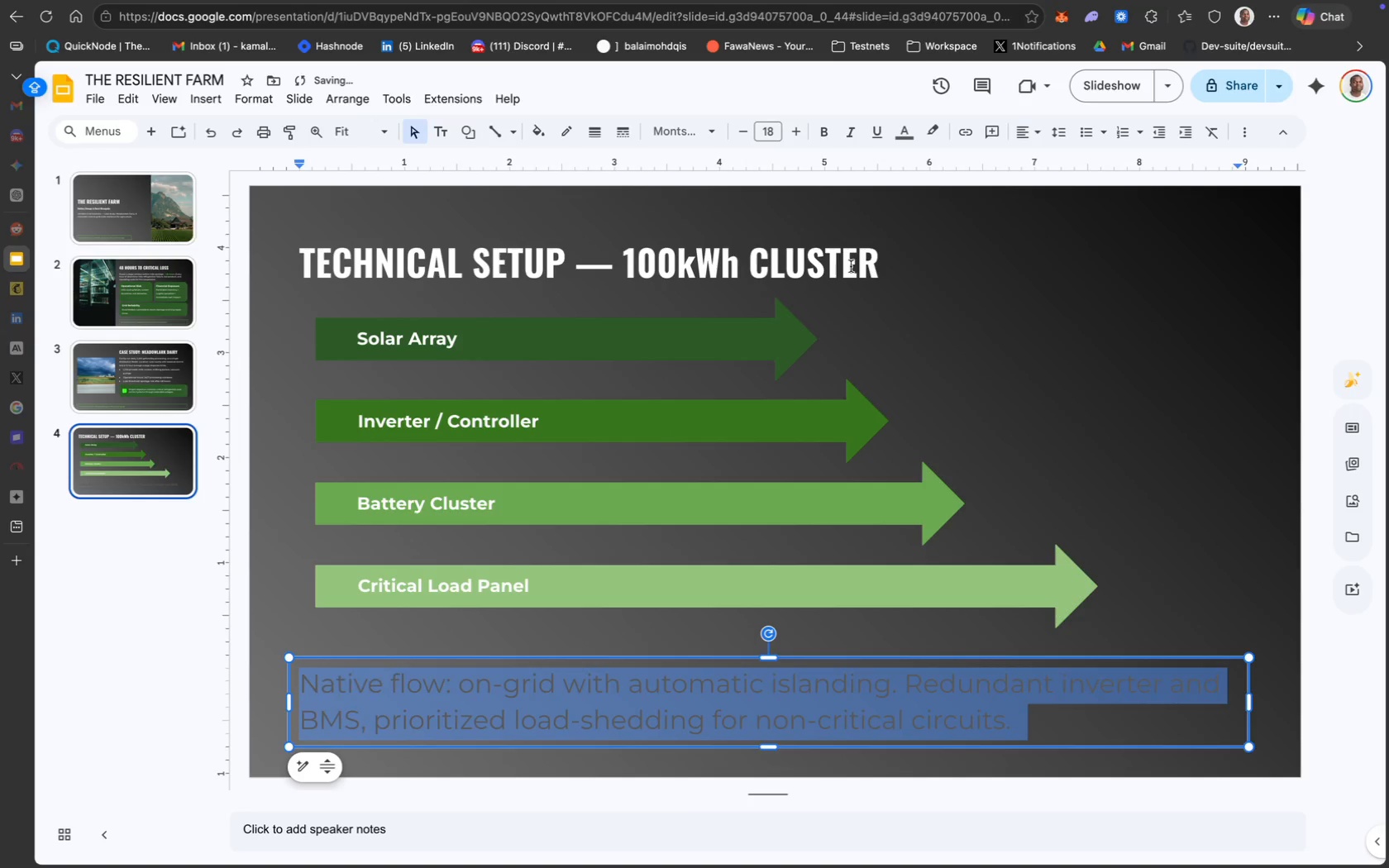 
type(12)
 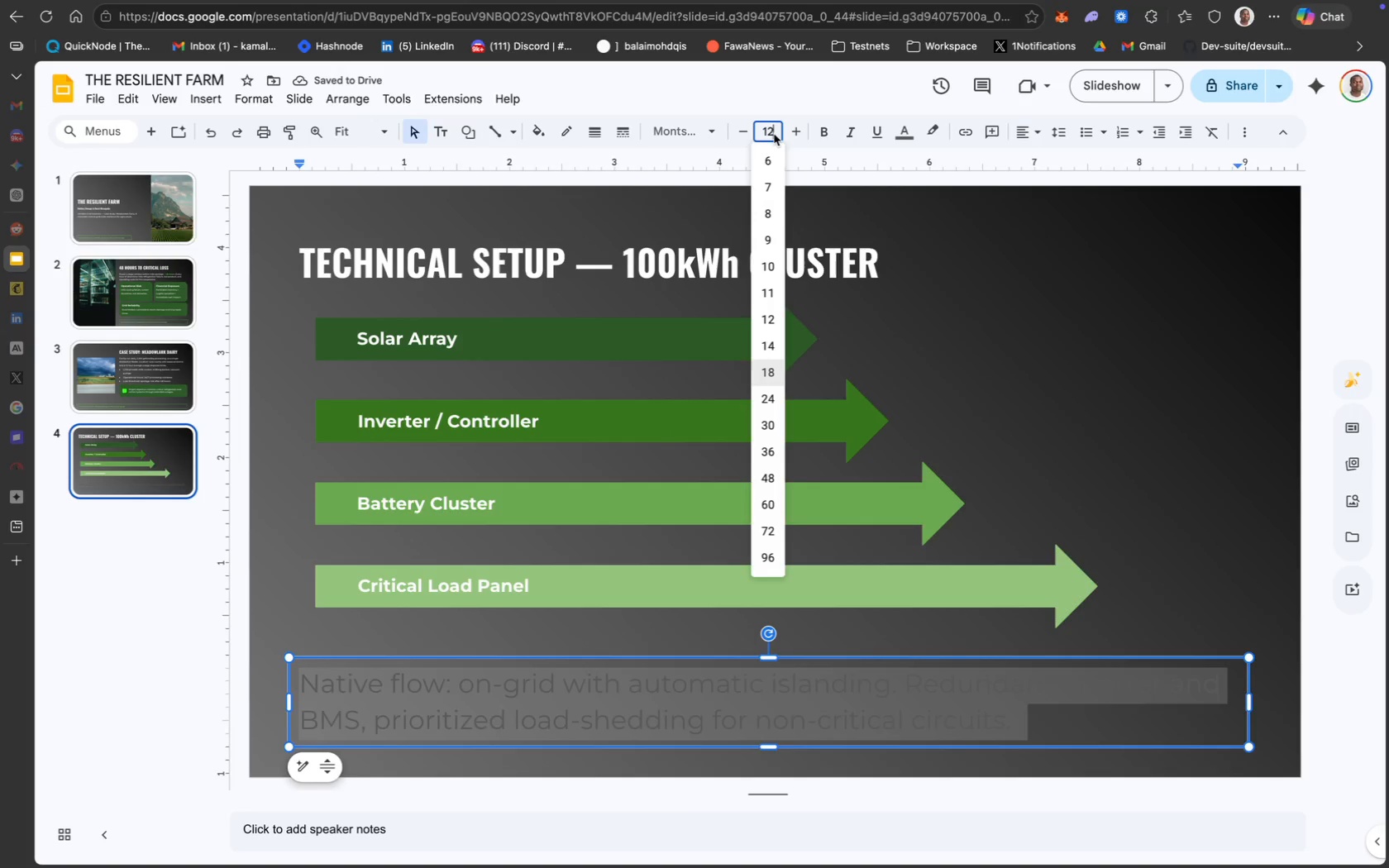 
key(Enter)
 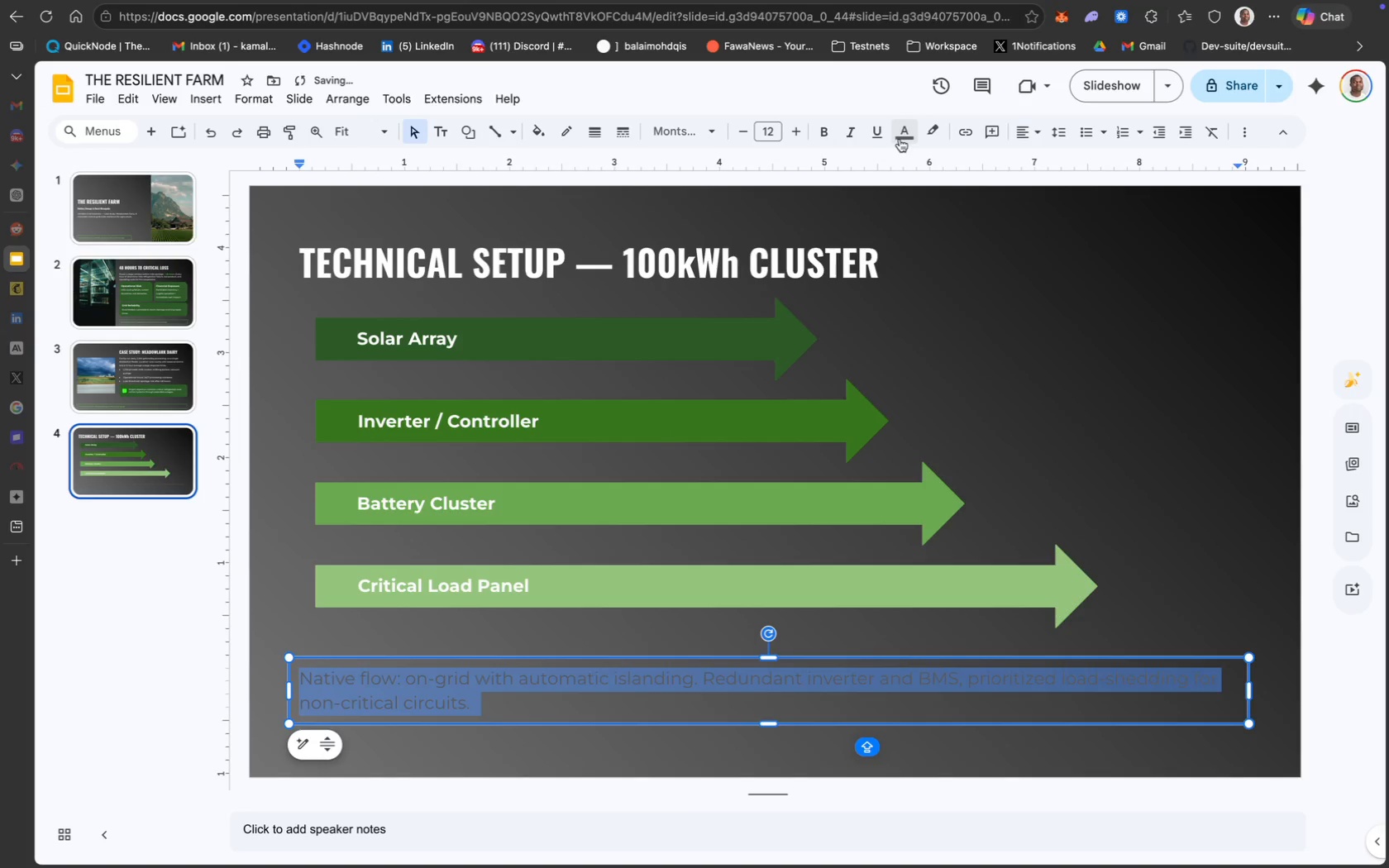 
left_click([900, 139])
 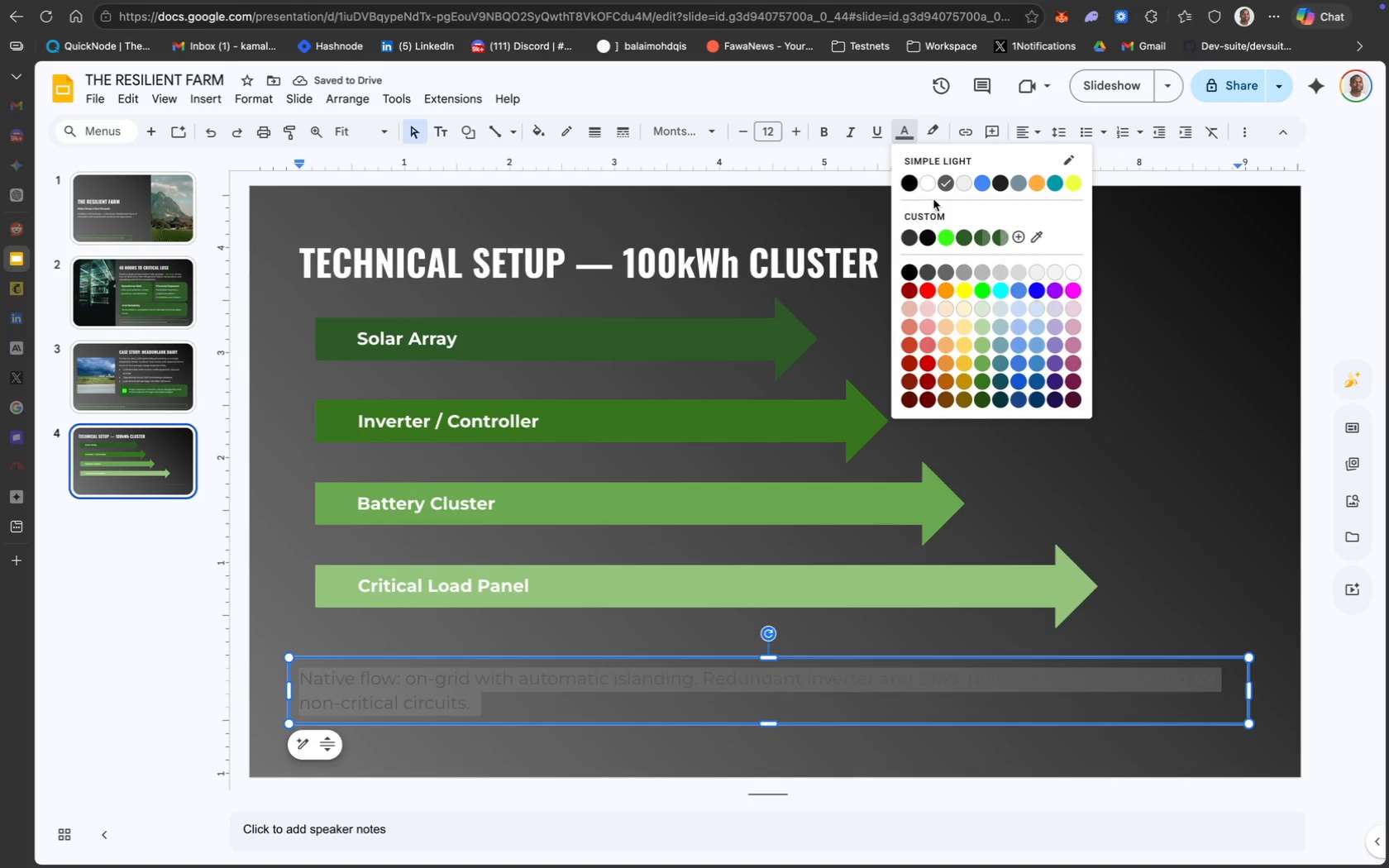 
left_click([931, 187])
 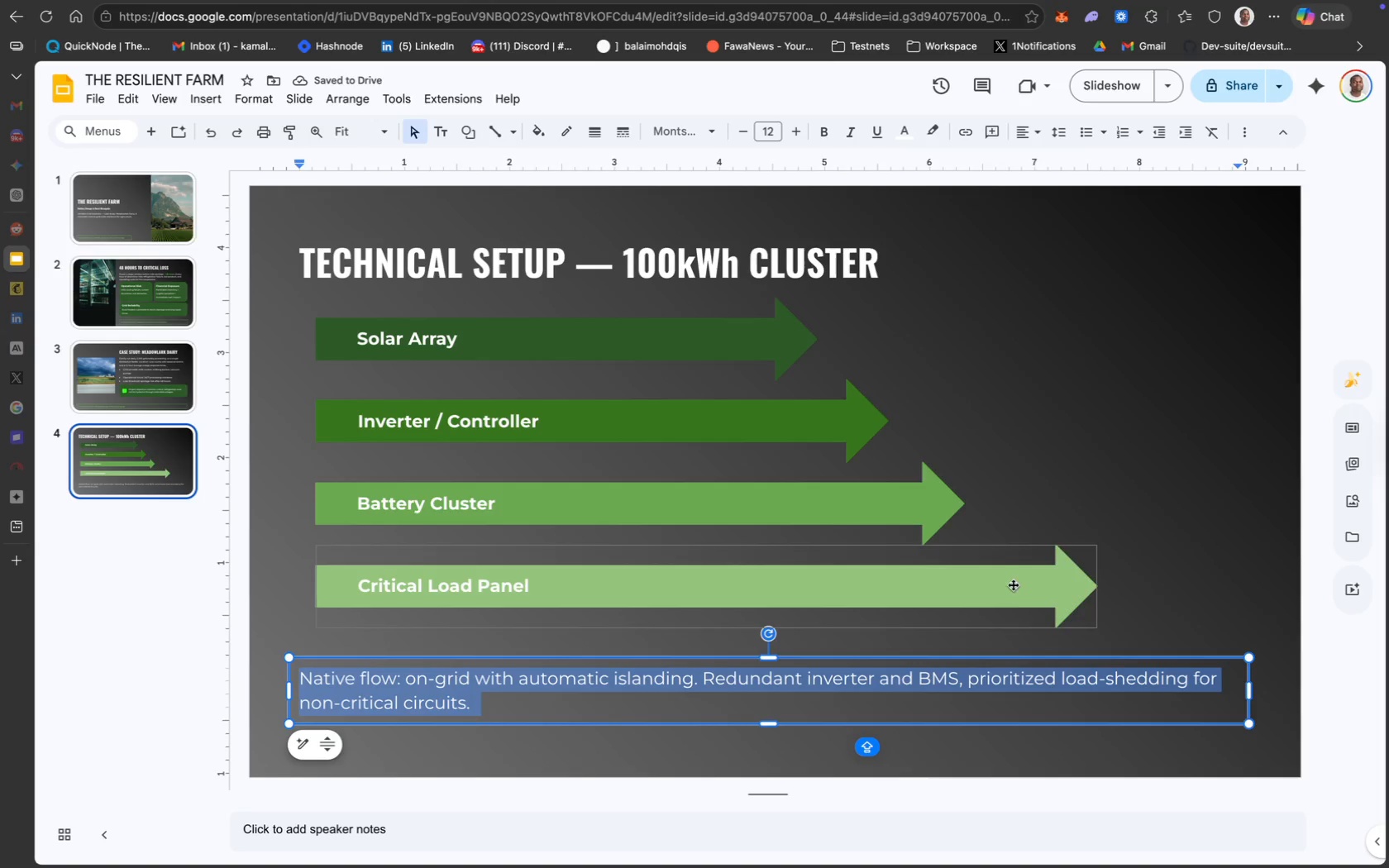 
left_click([1014, 661])
 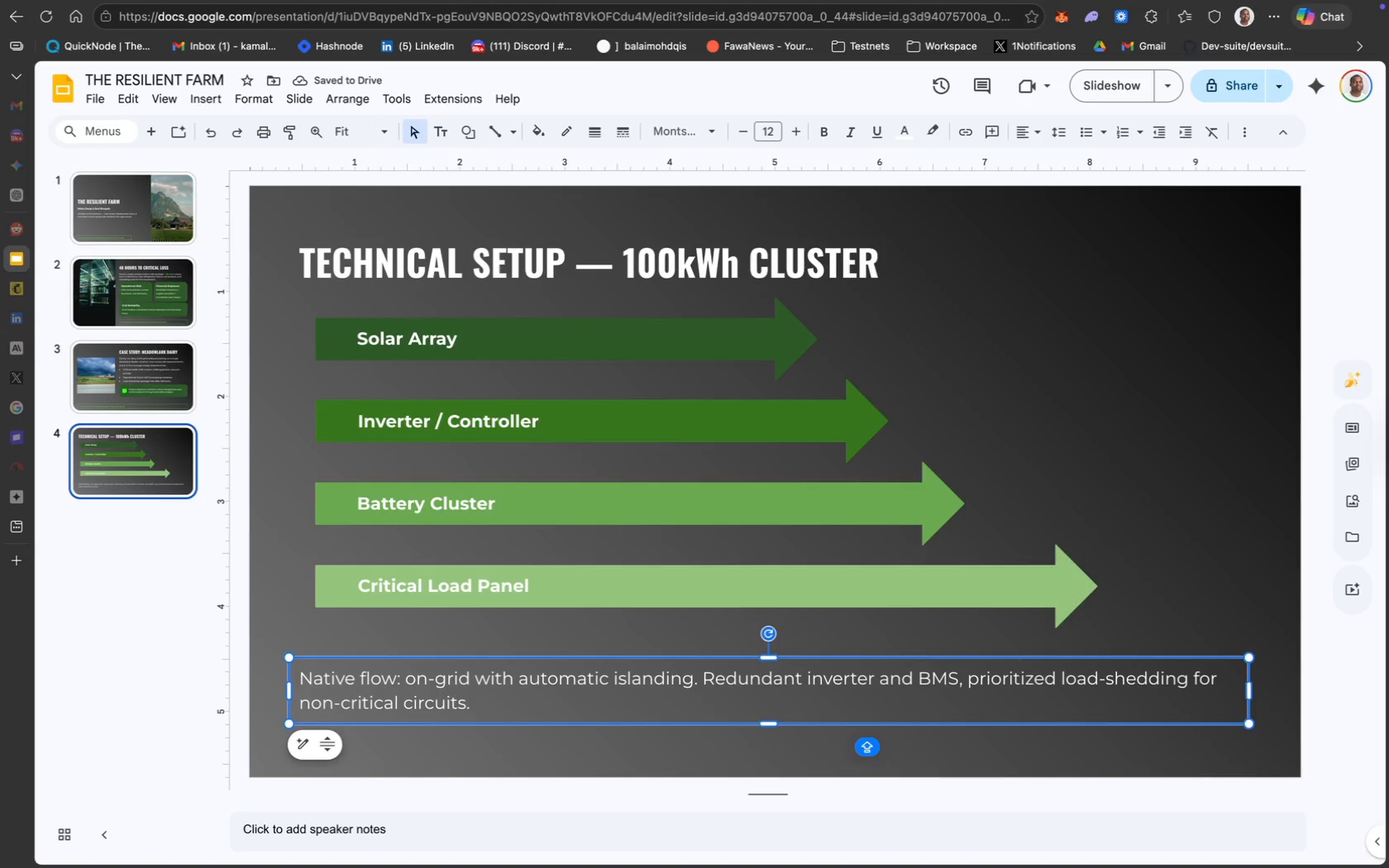 
key(ArrowUp)
 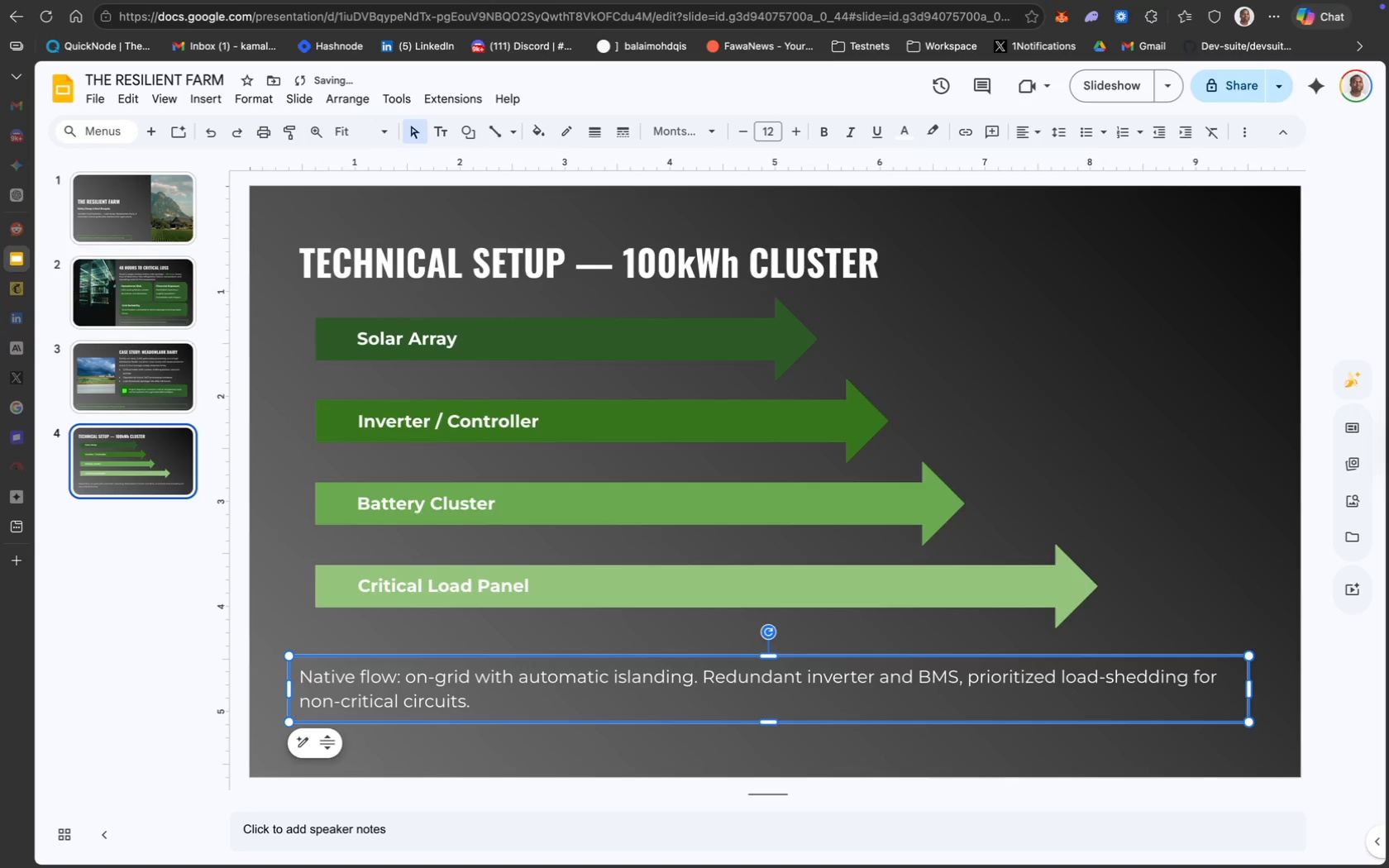 
key(ArrowUp)
 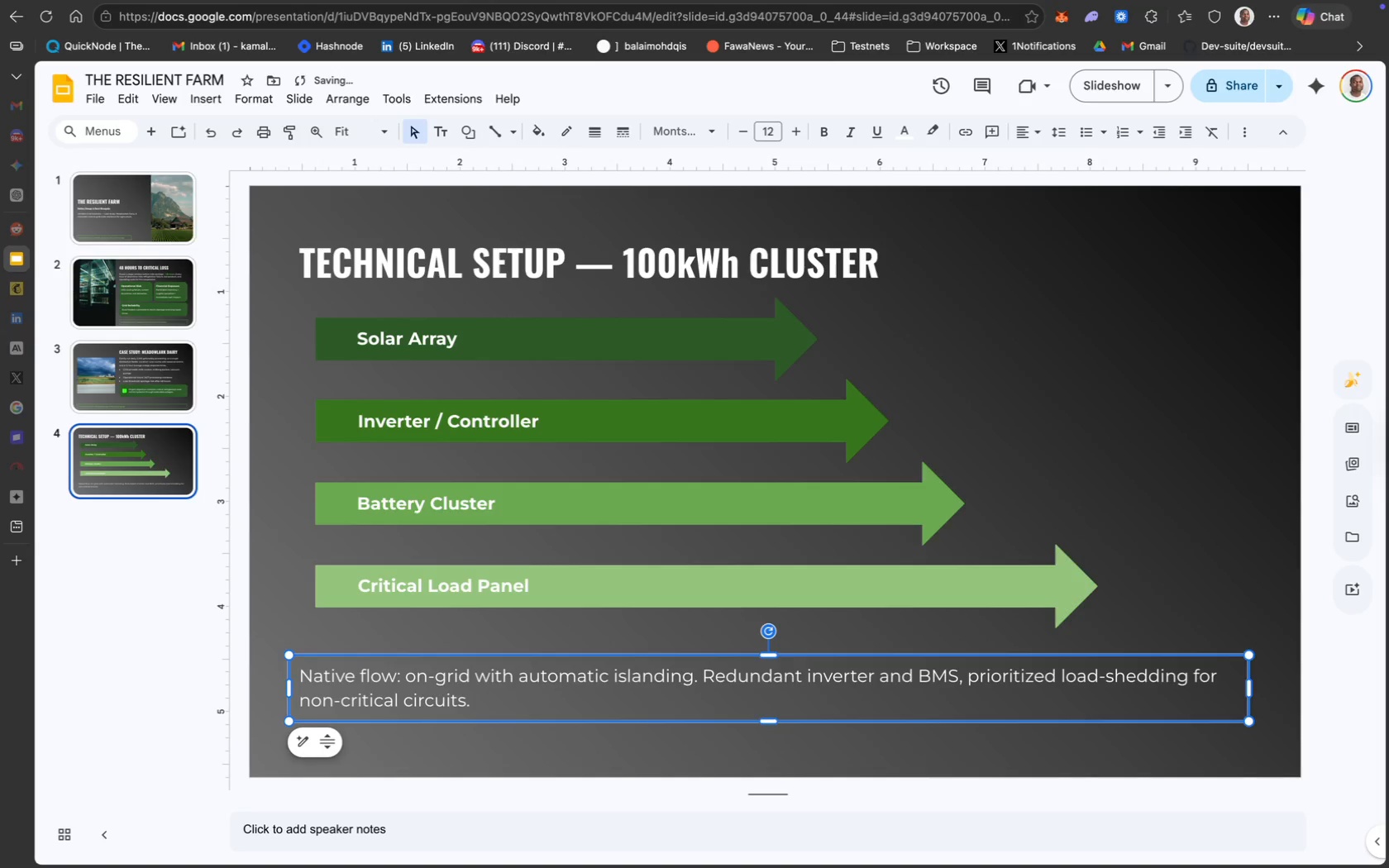 
key(ArrowUp)
 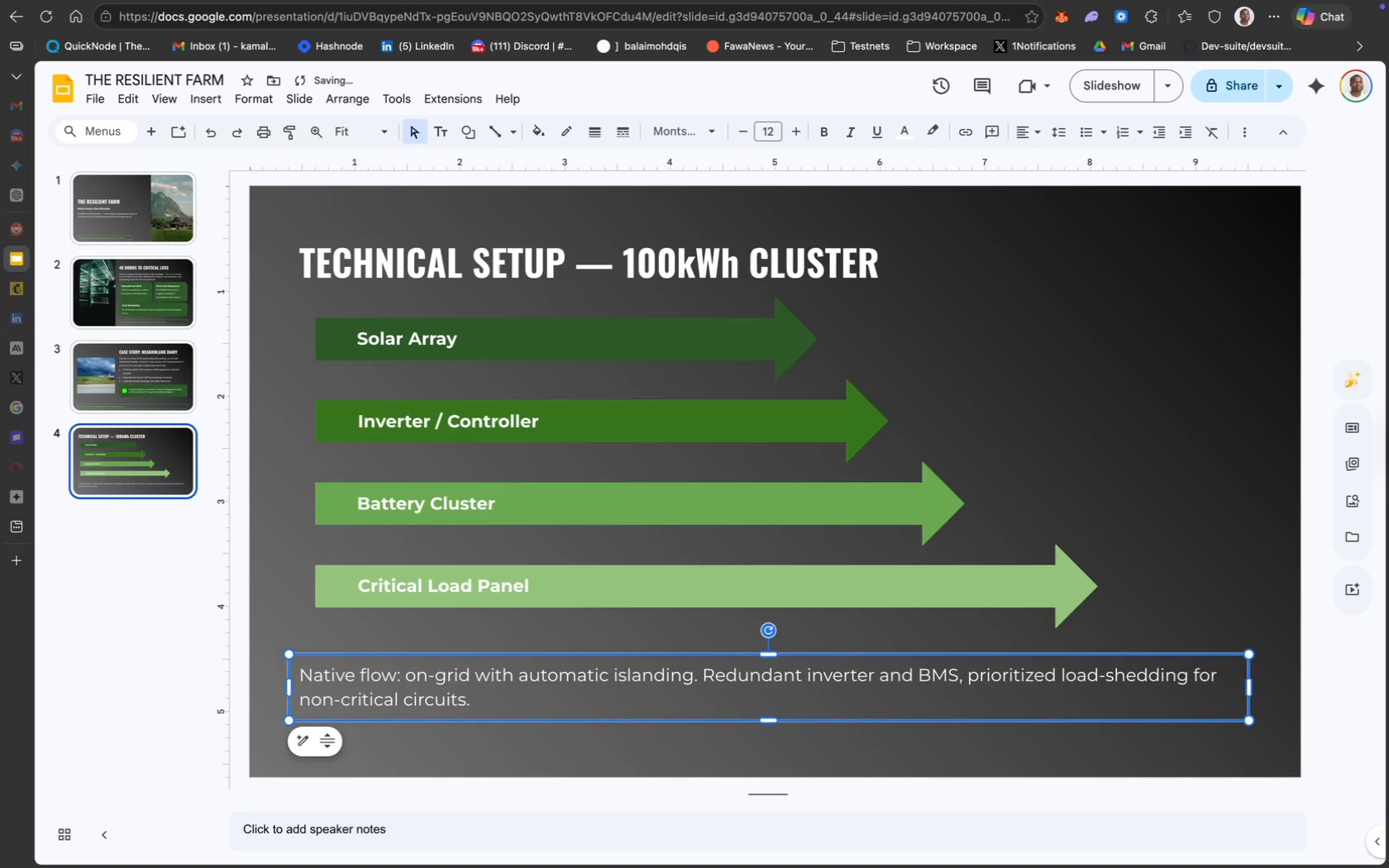 
key(ArrowUp)
 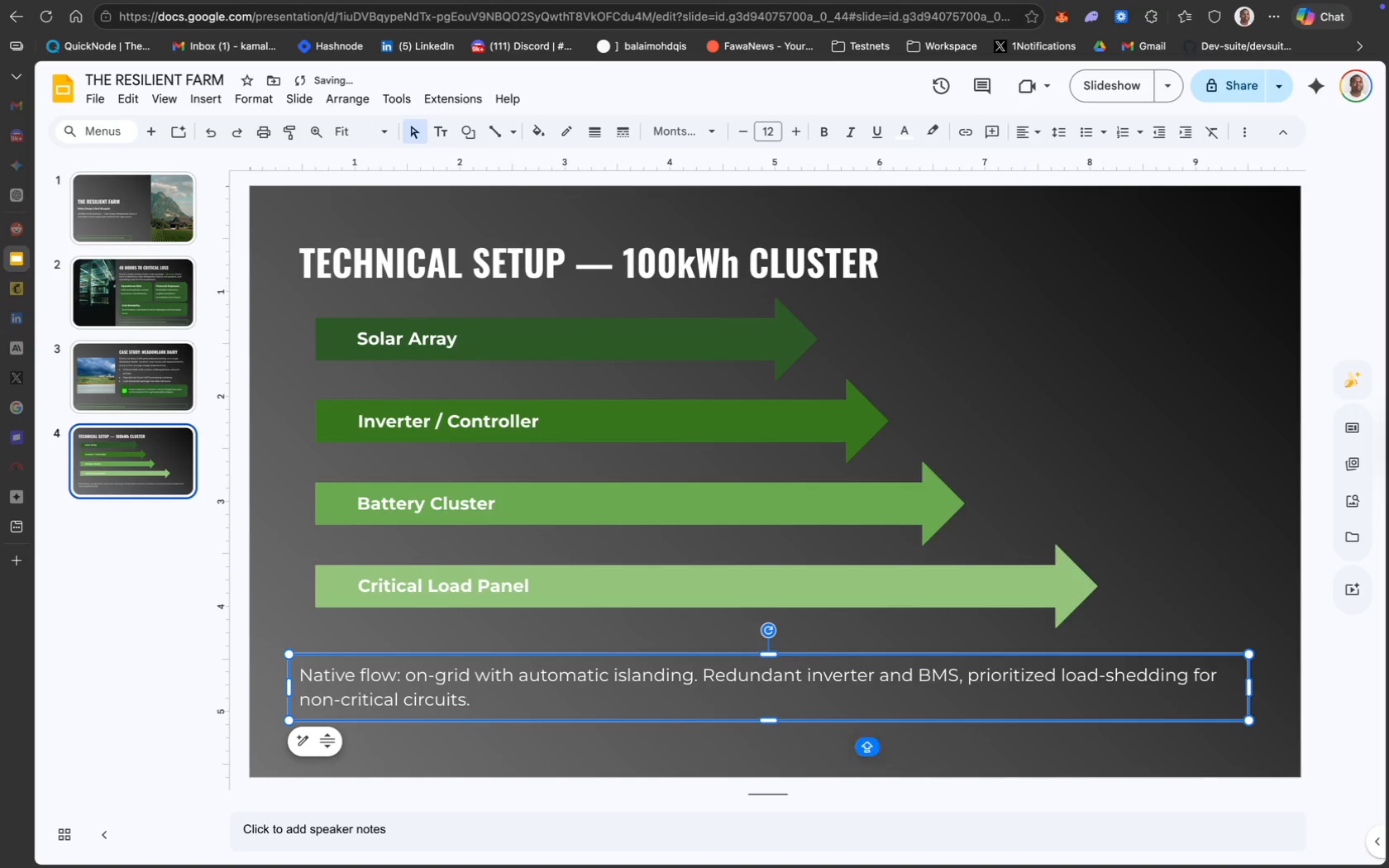 
key(ArrowUp)
 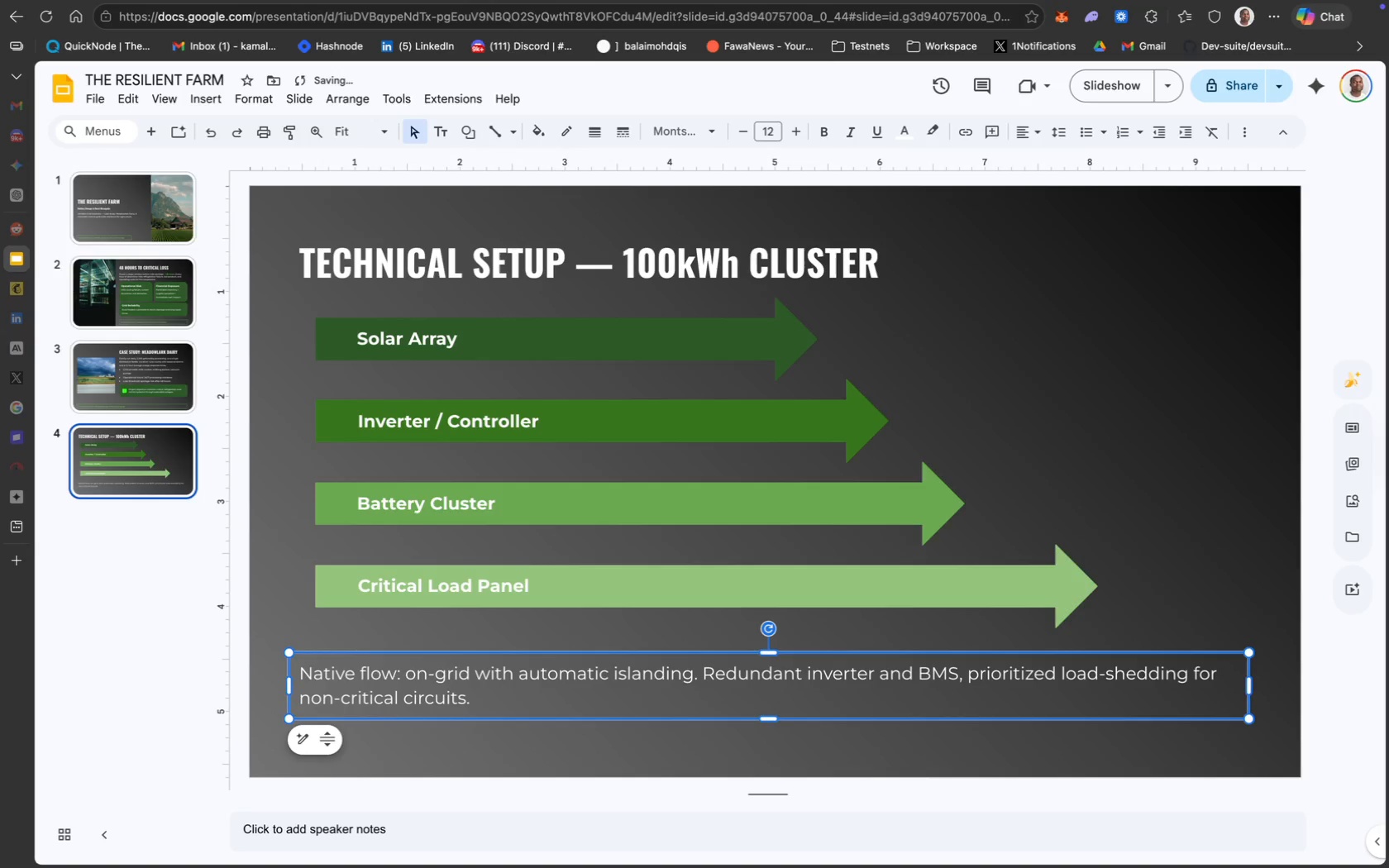 
key(ArrowUp)
 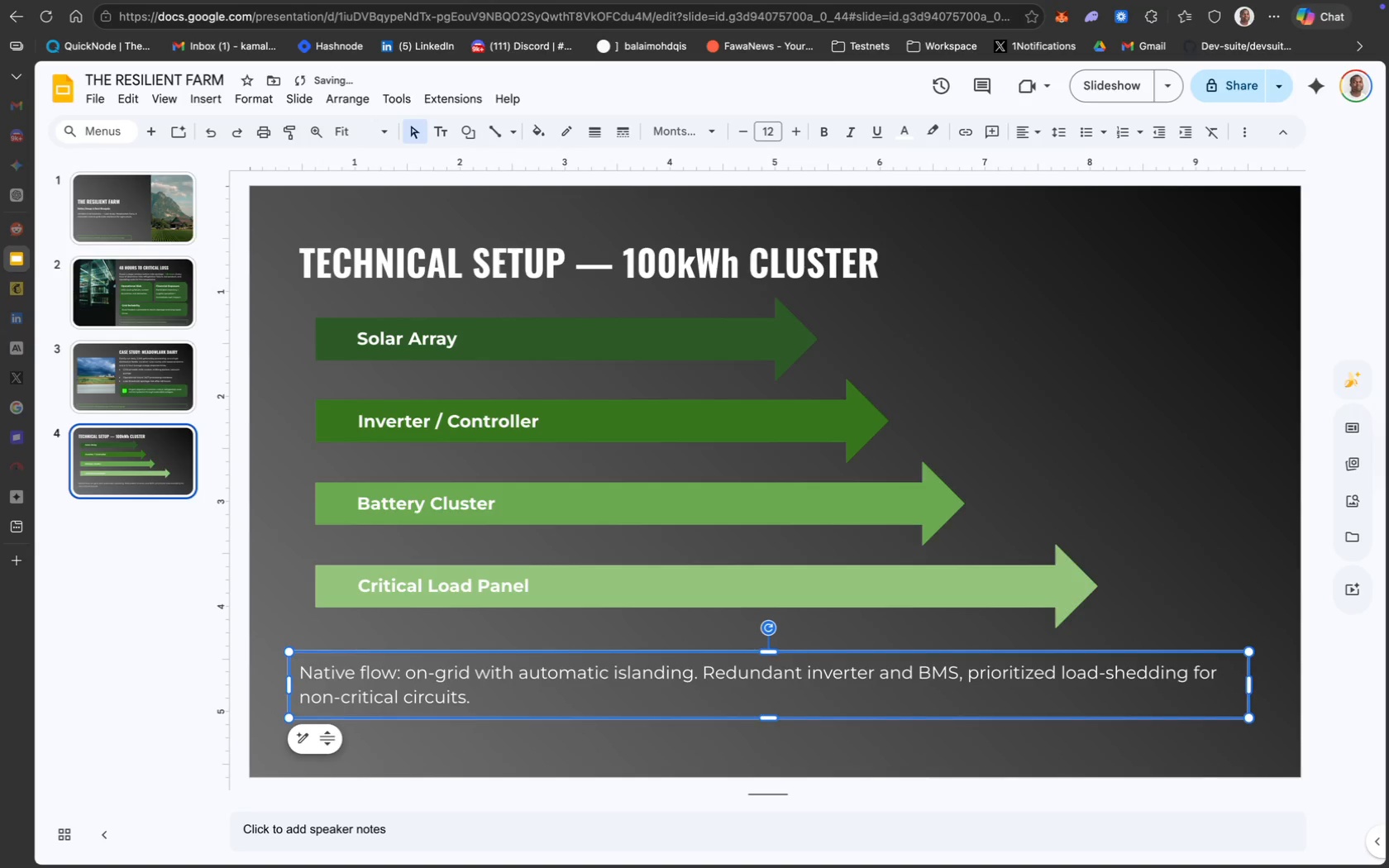 
key(ArrowUp)
 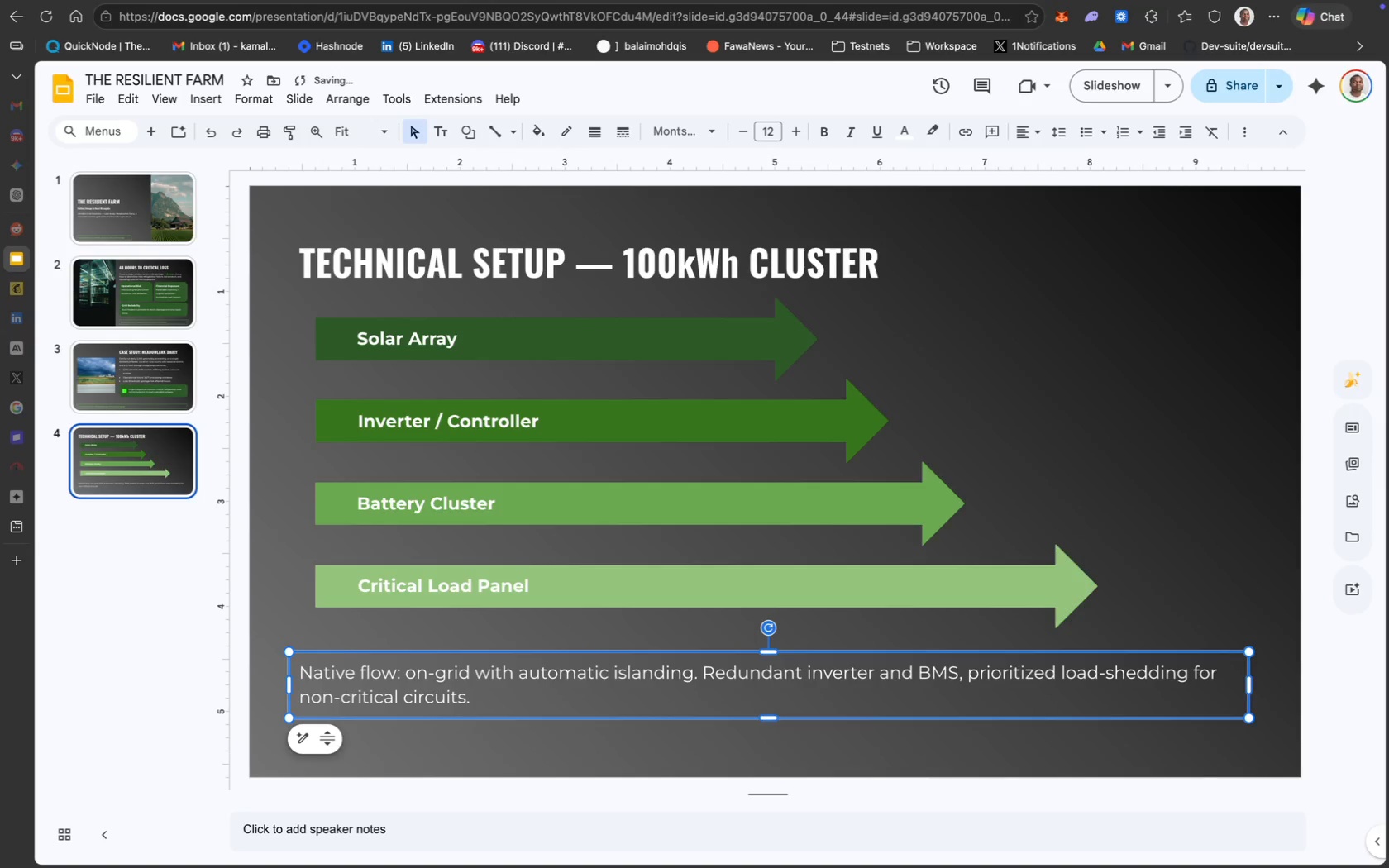 
key(ArrowUp)
 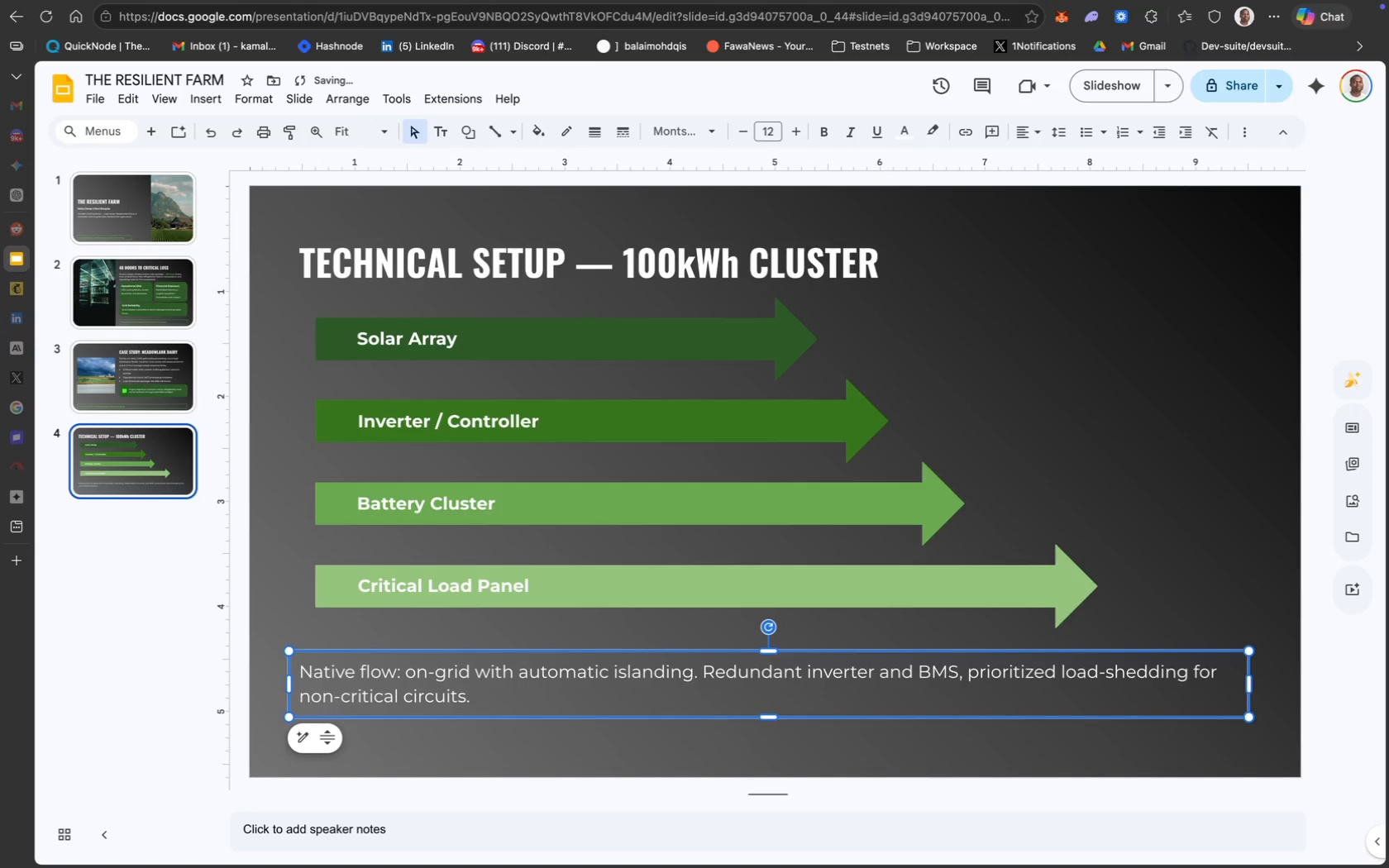 
key(ArrowUp)
 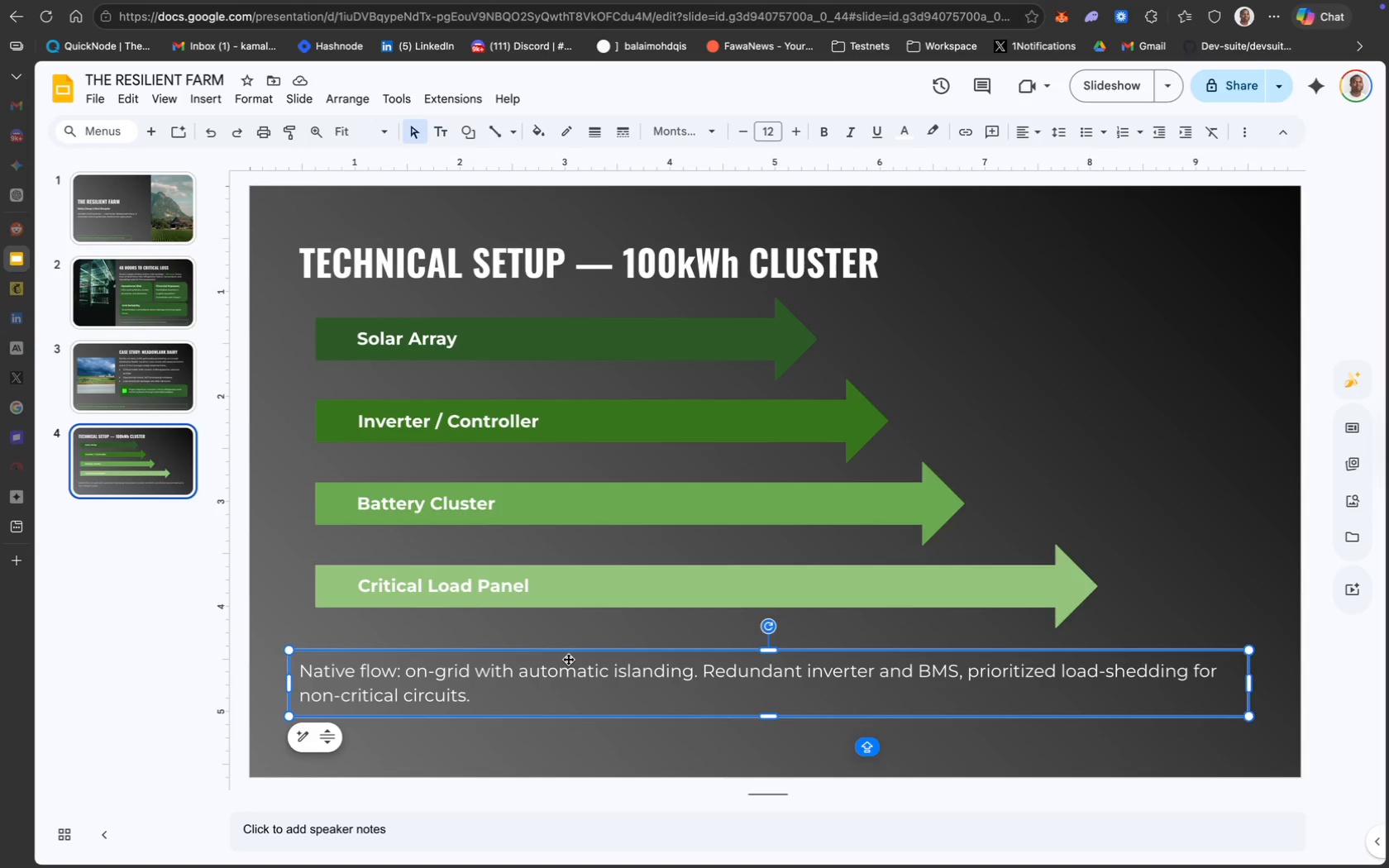 
wait(7.49)
 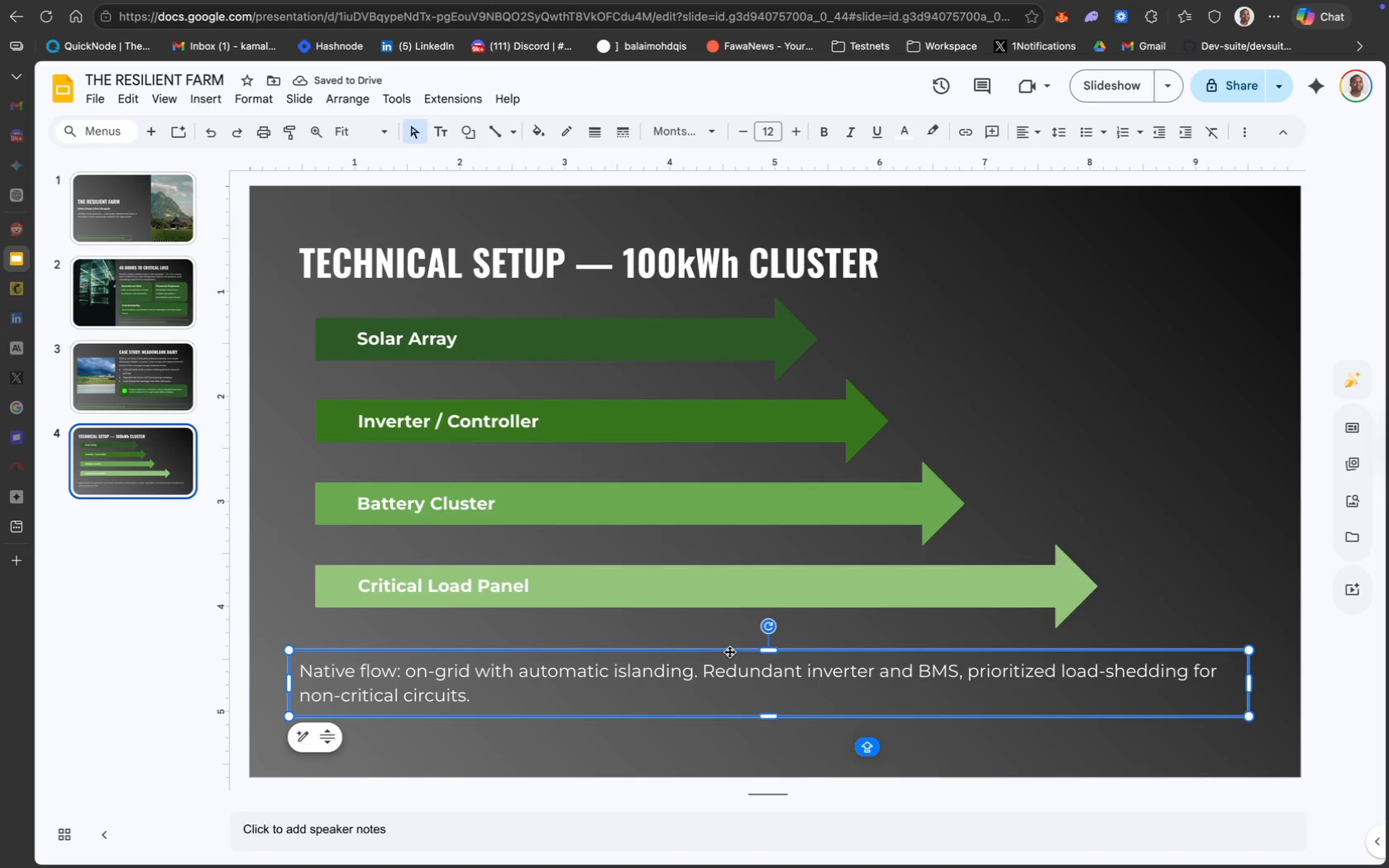 
left_click_drag(start_coordinate=[576, 656], to_coordinate=[570, 656])
 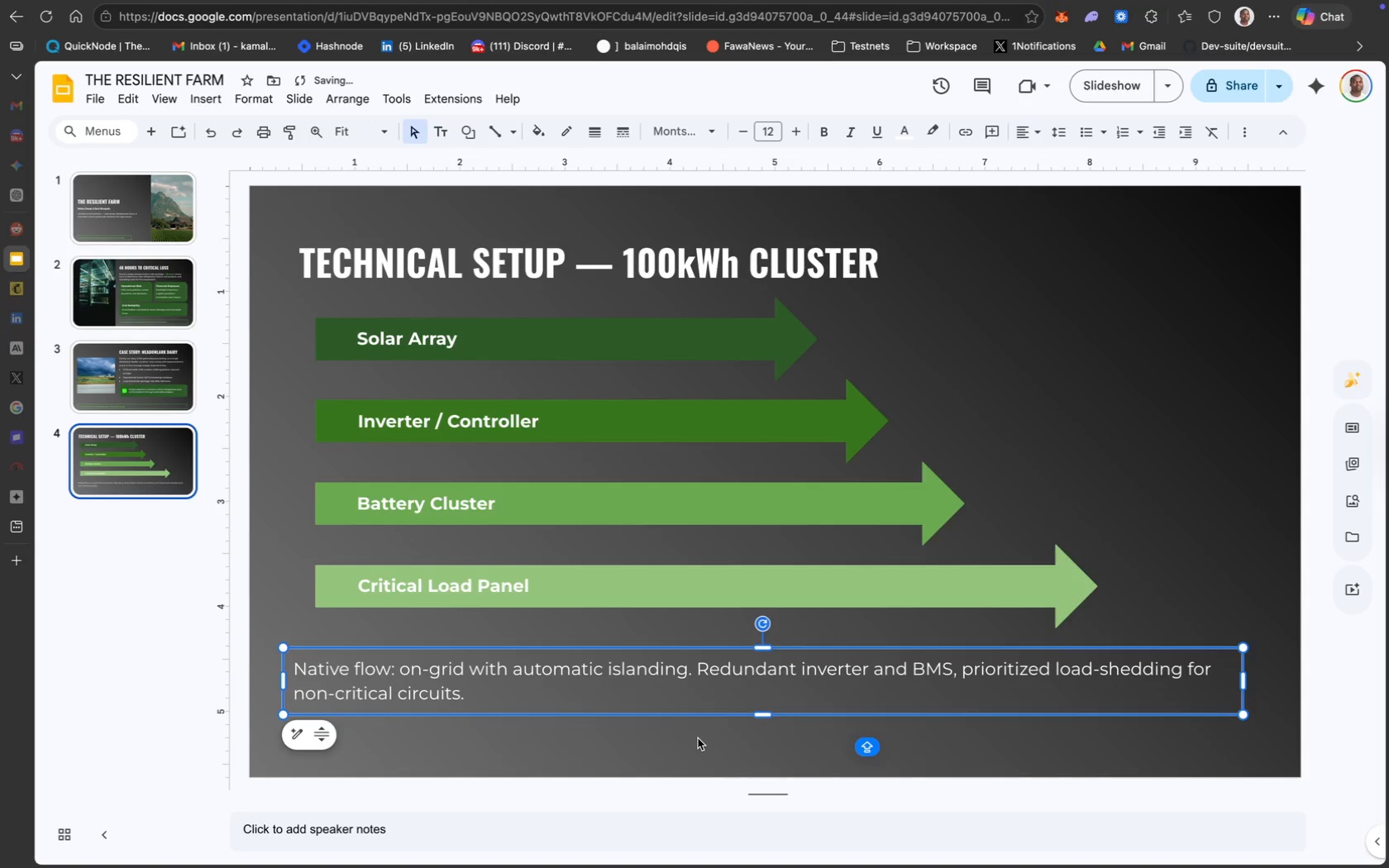 
left_click([699, 742])
 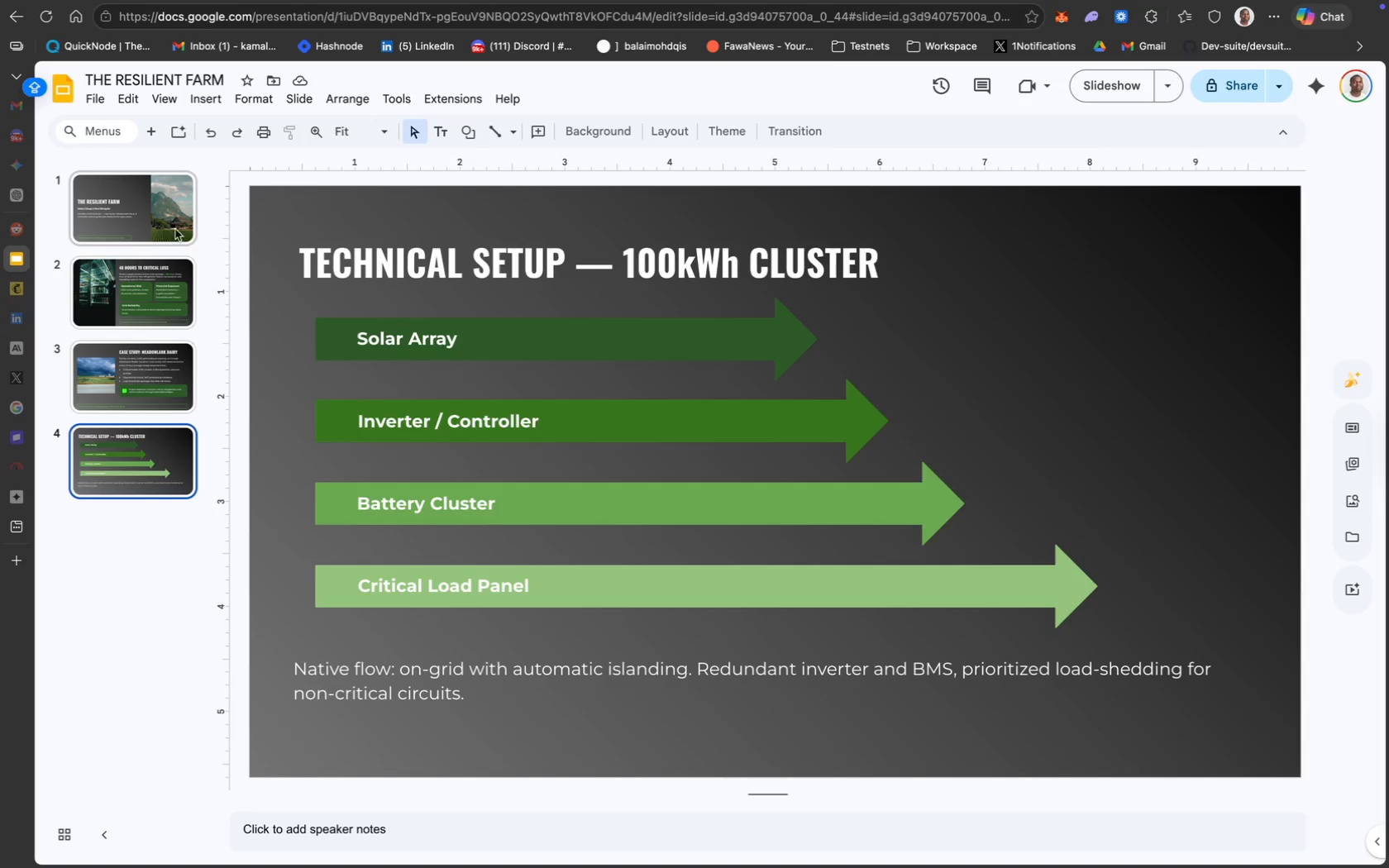 
mouse_move([139, 163])
 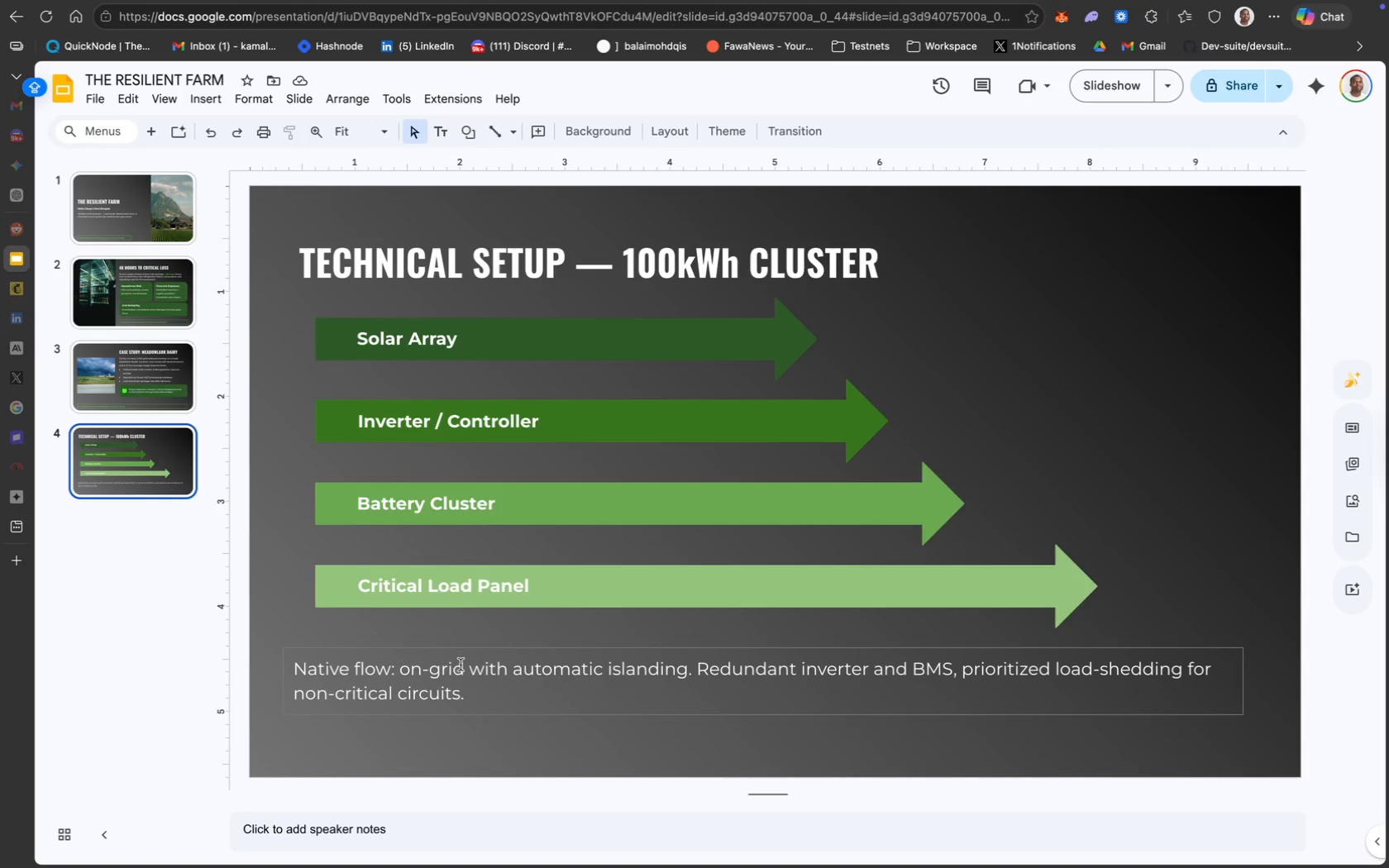 
left_click([494, 656])
 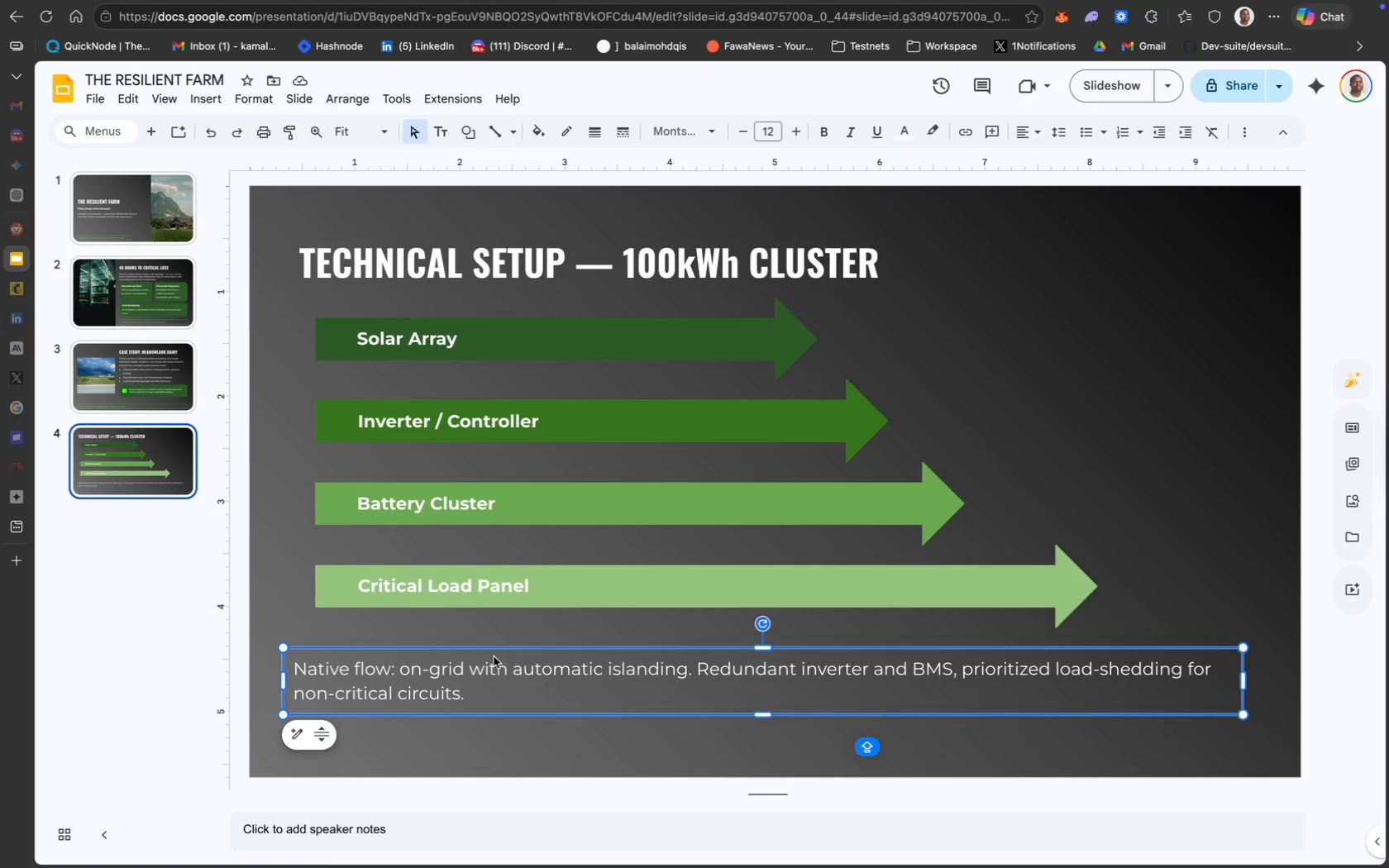 
key(ArrowUp)
 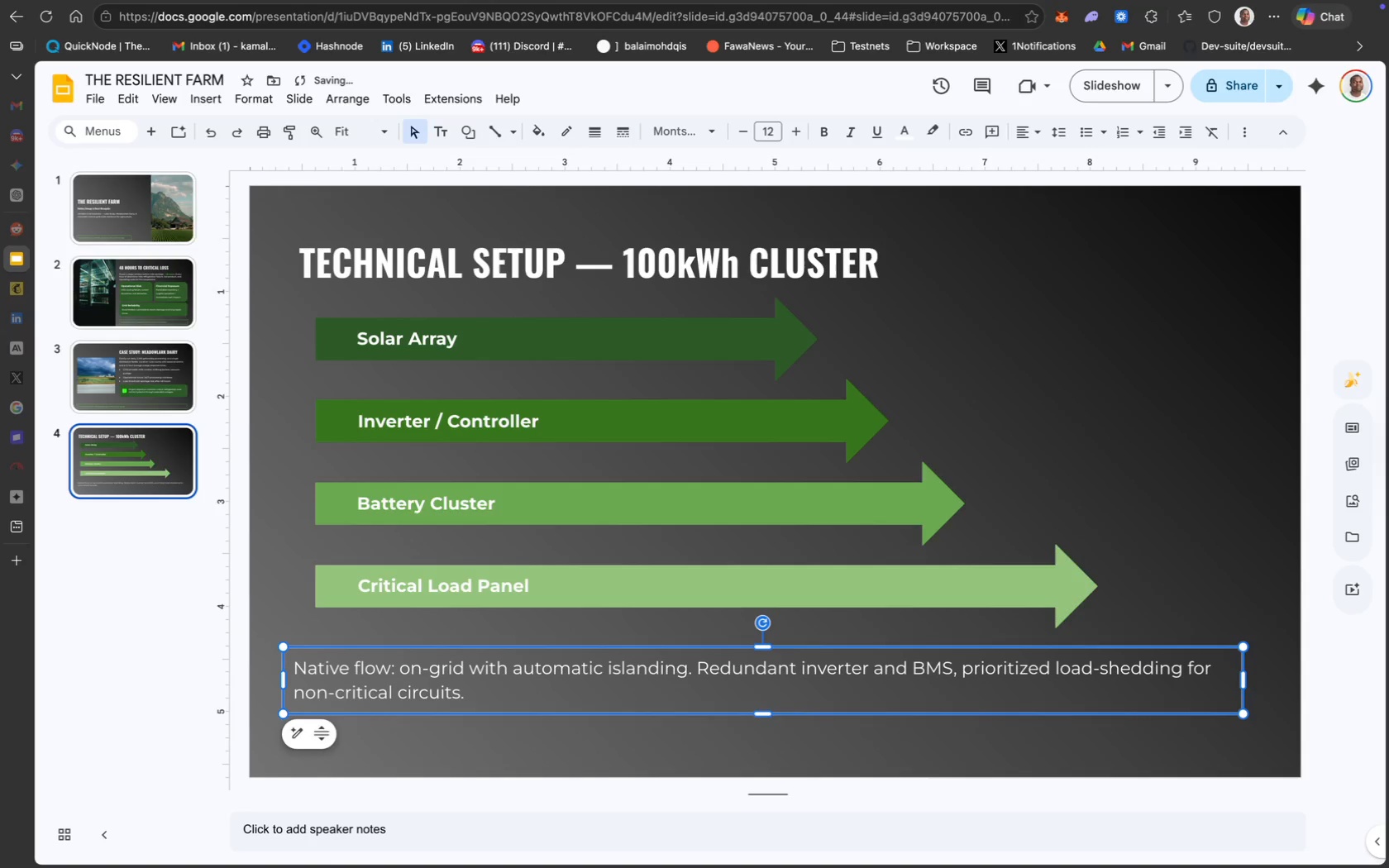 
key(ArrowUp)
 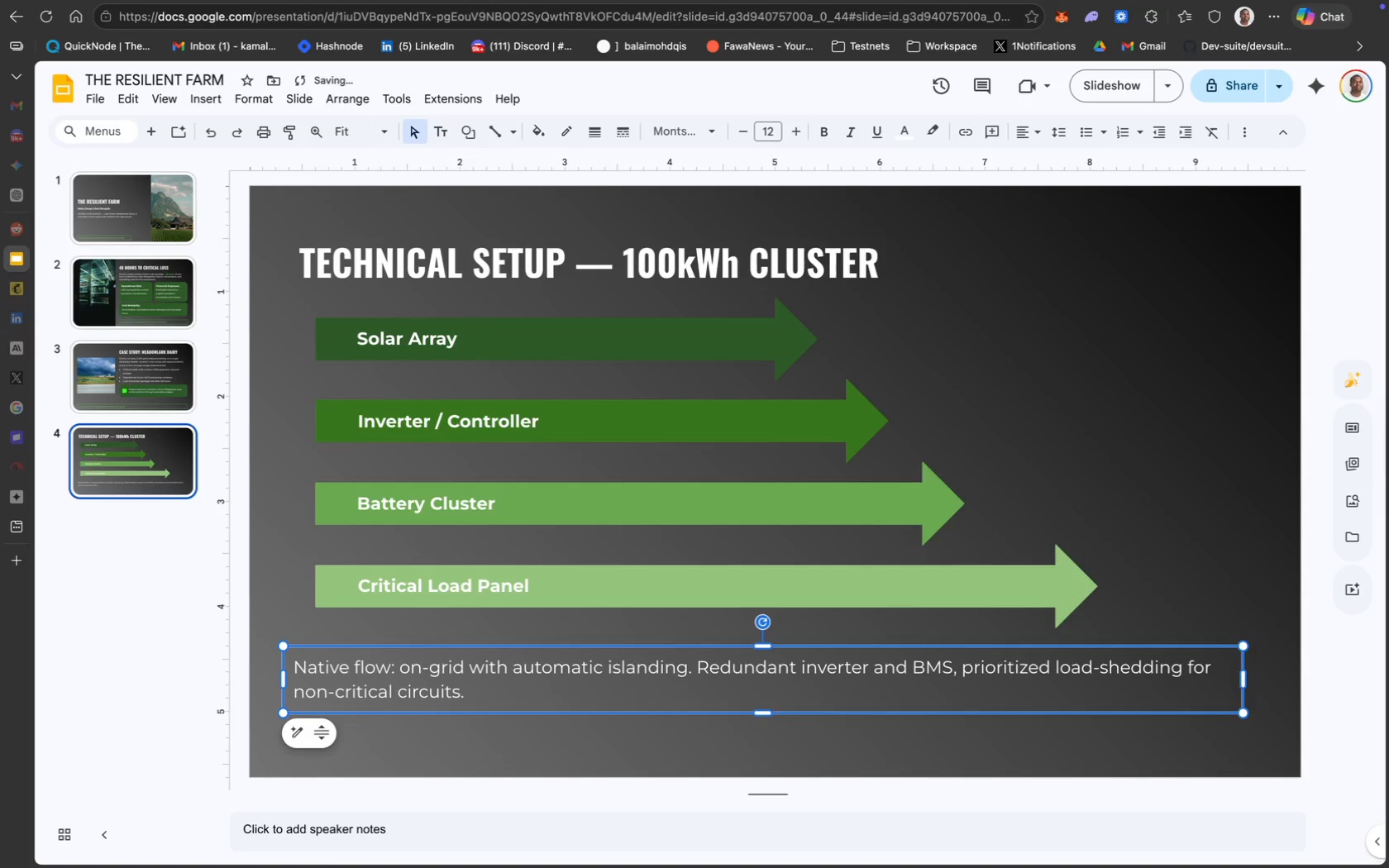 
key(ArrowUp)
 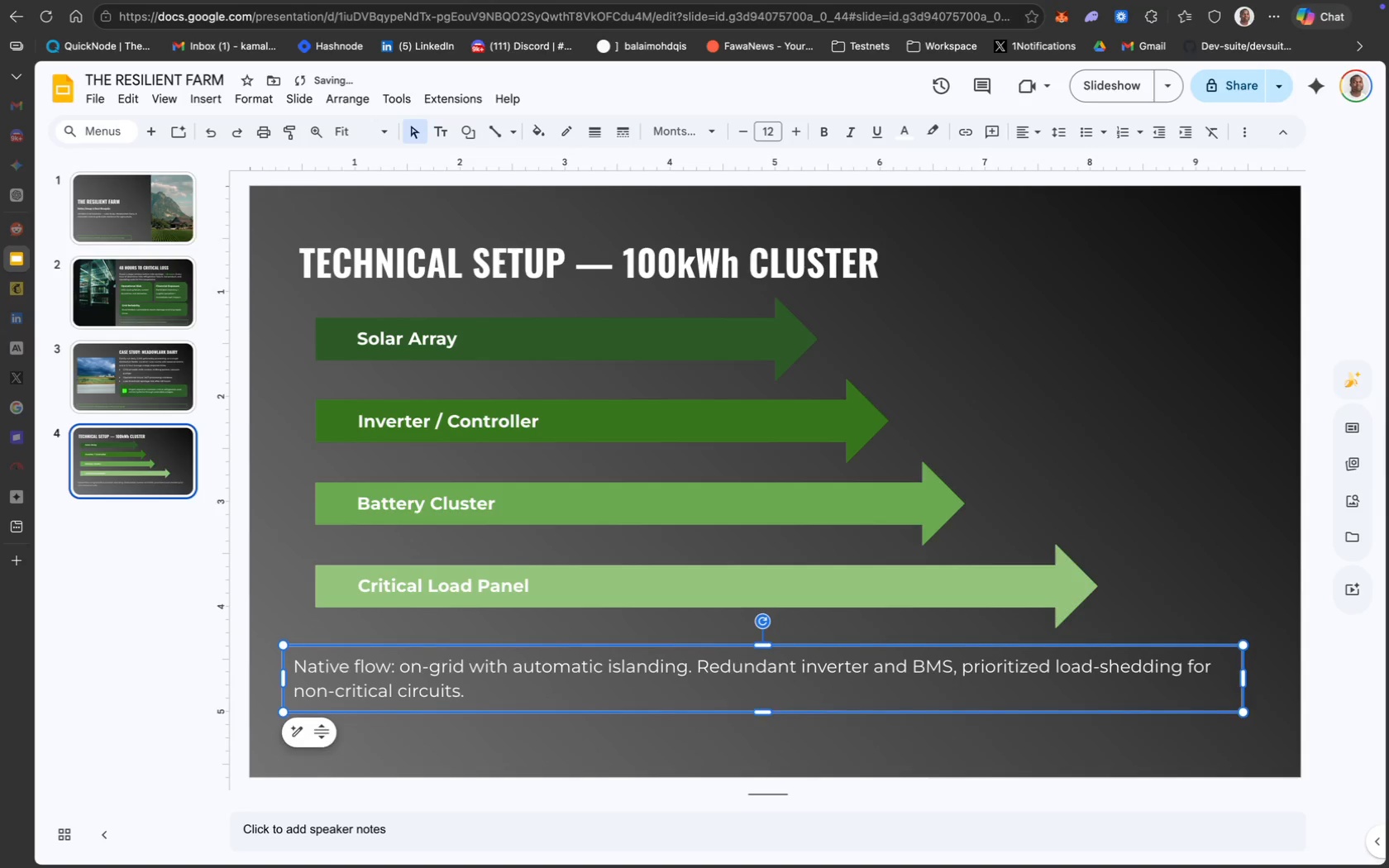 
key(ArrowUp)
 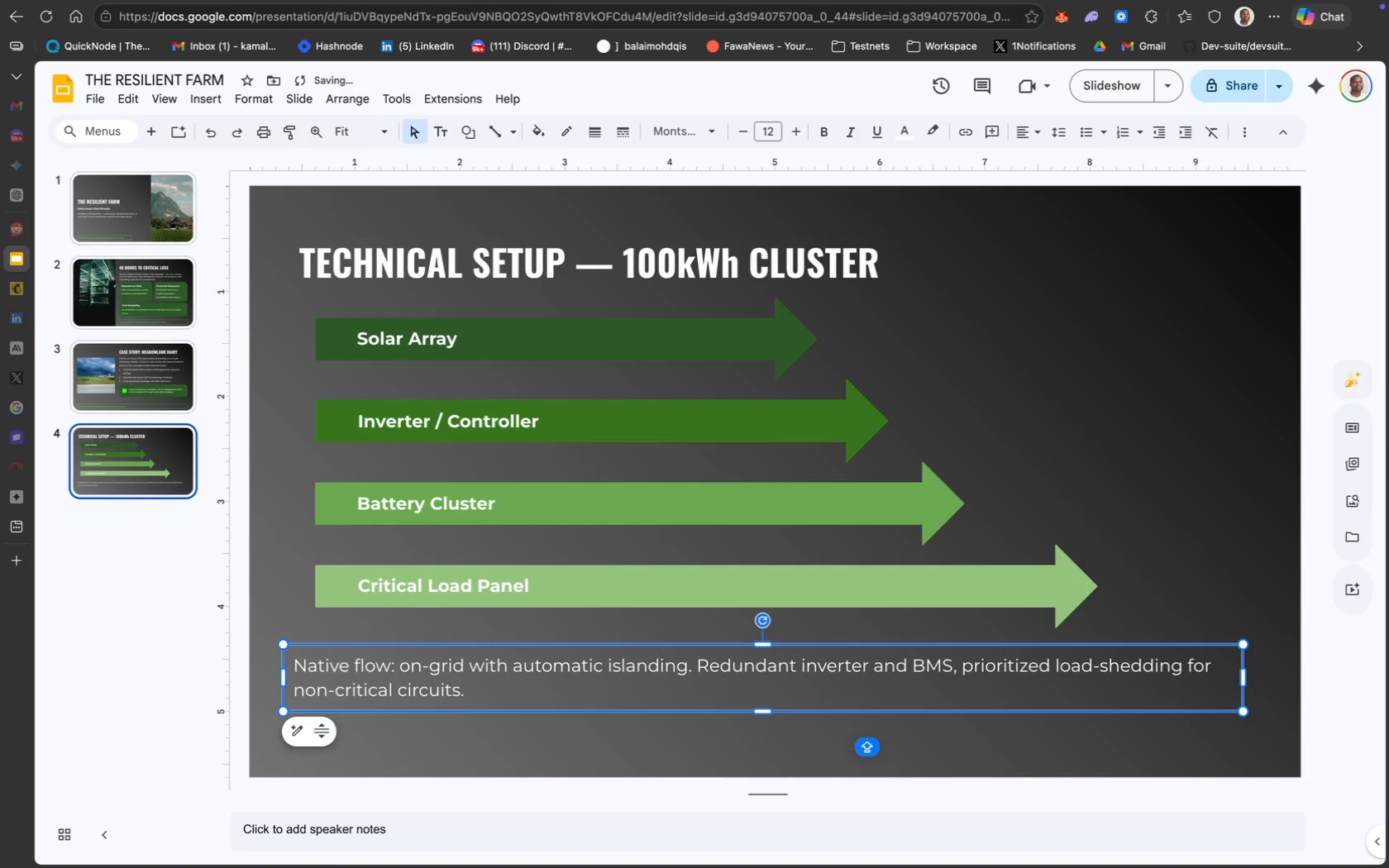 
key(ArrowUp)
 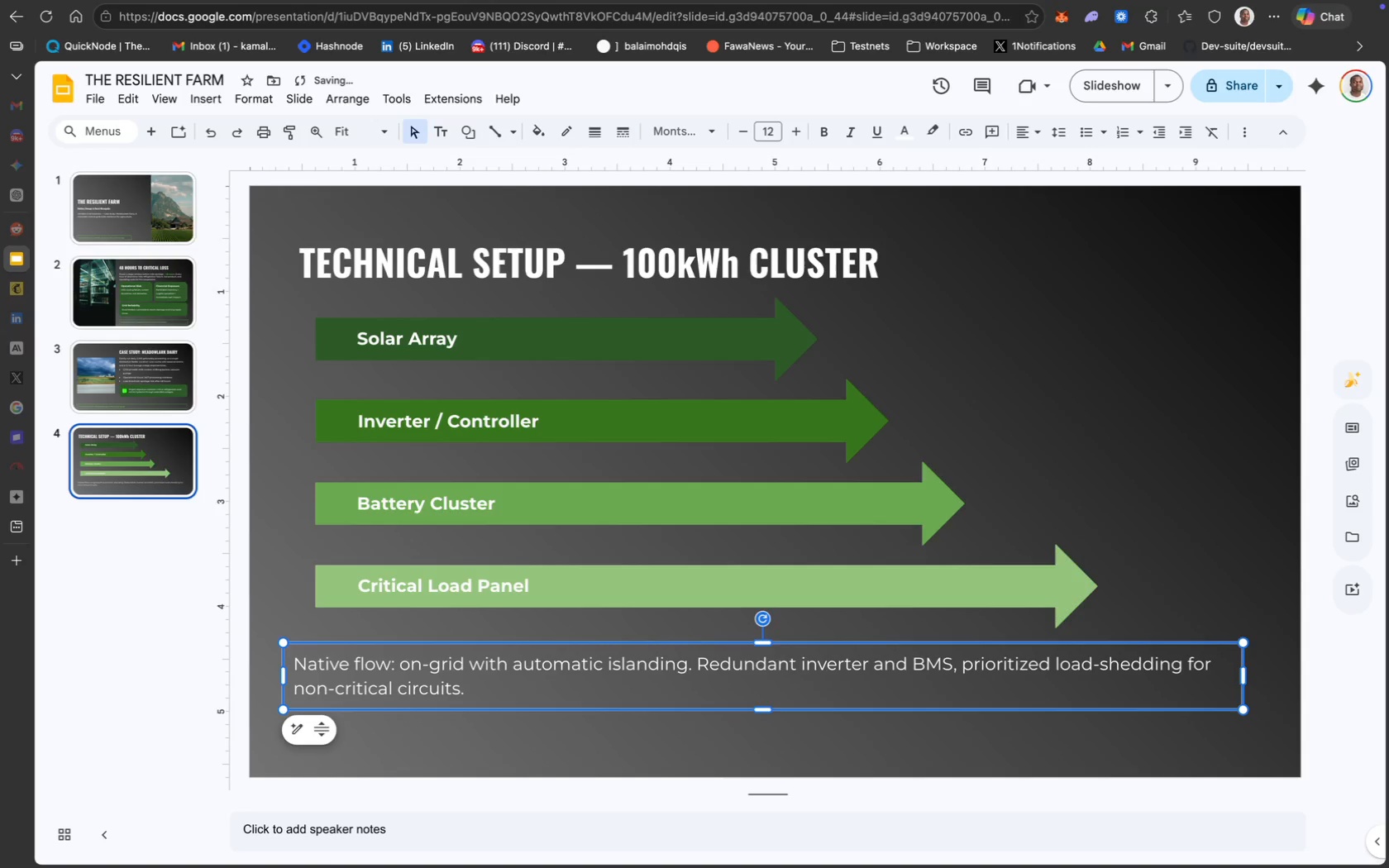 
key(ArrowUp)
 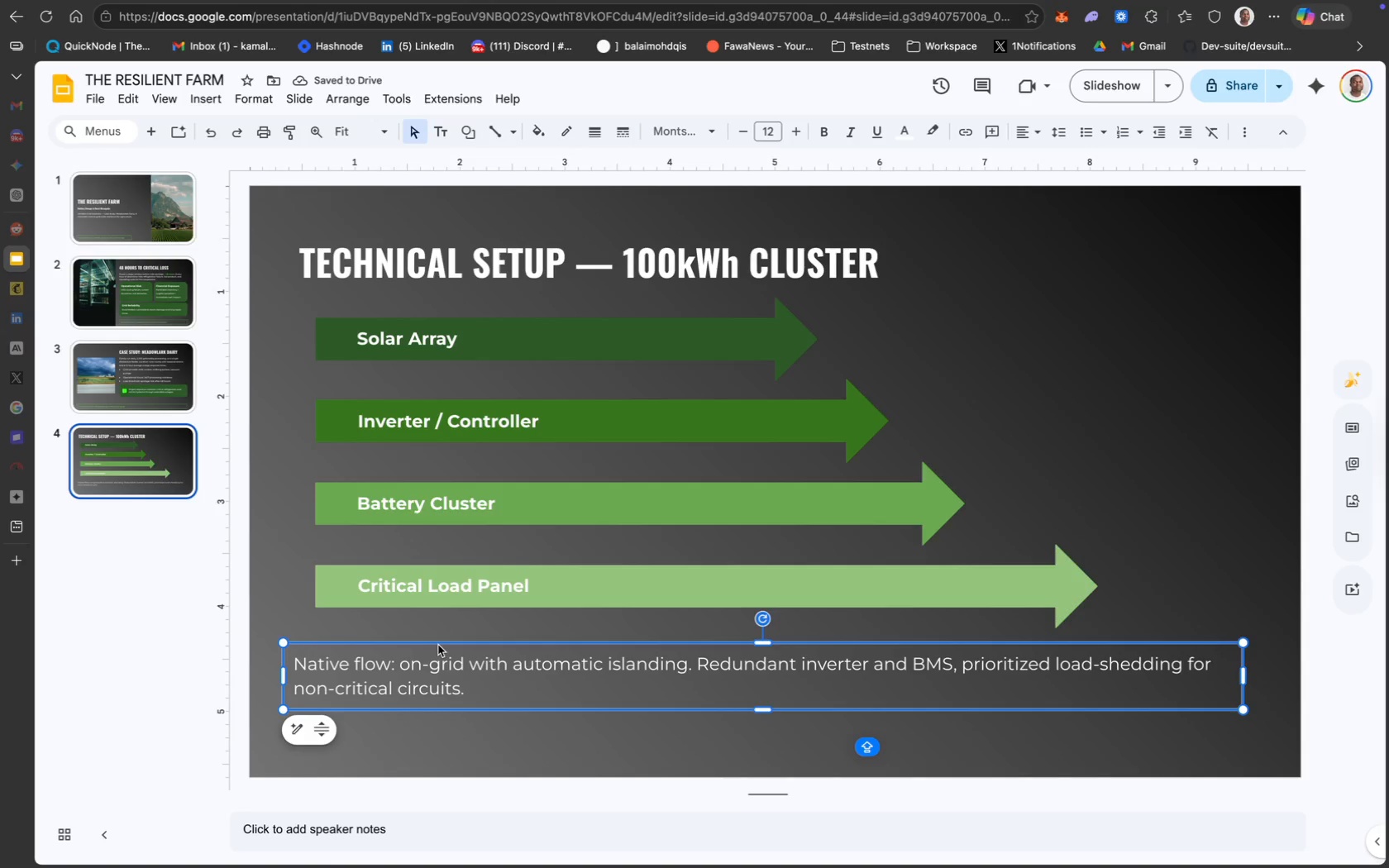 
key(ArrowLeft)
 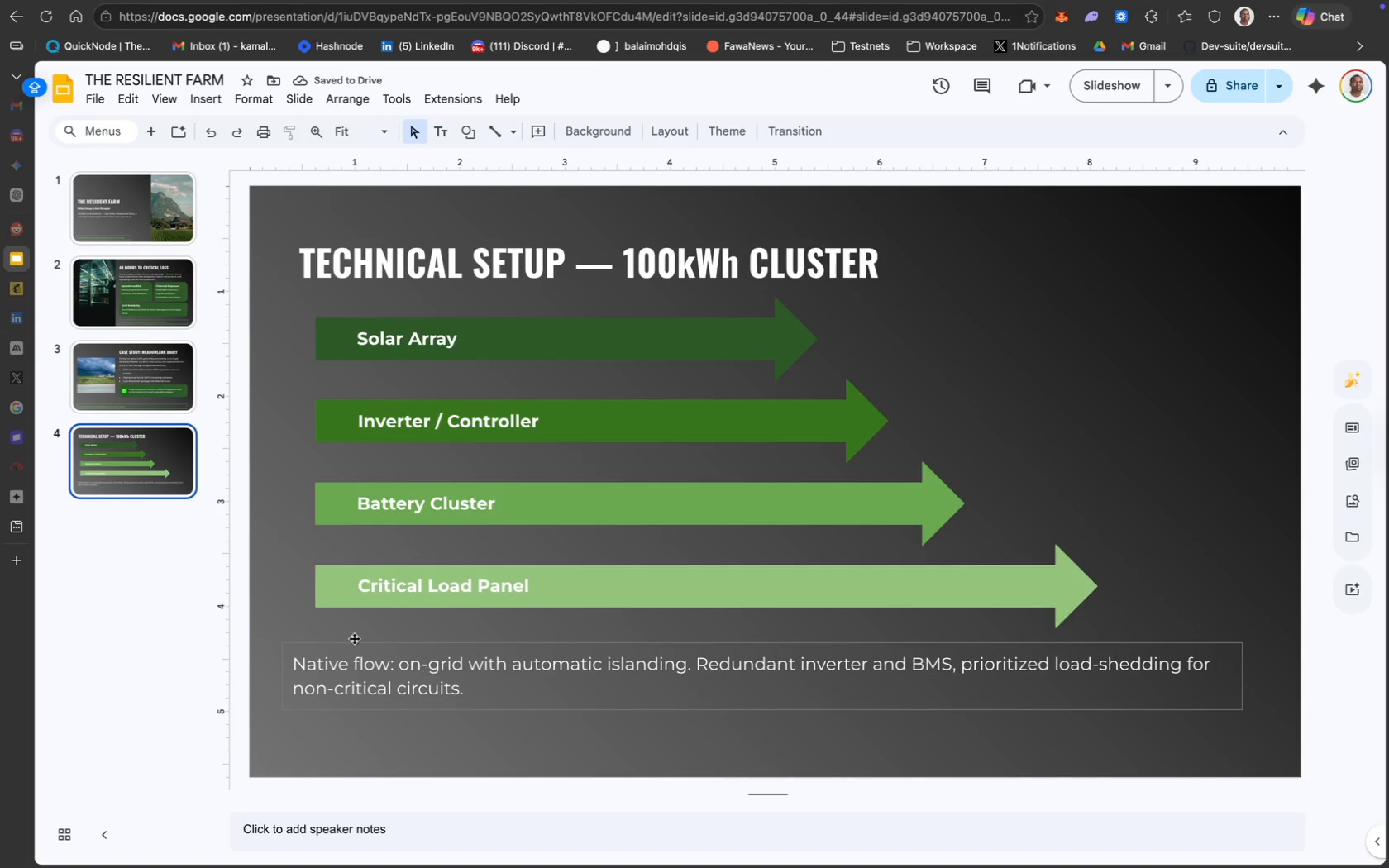 
left_click([347, 656])
 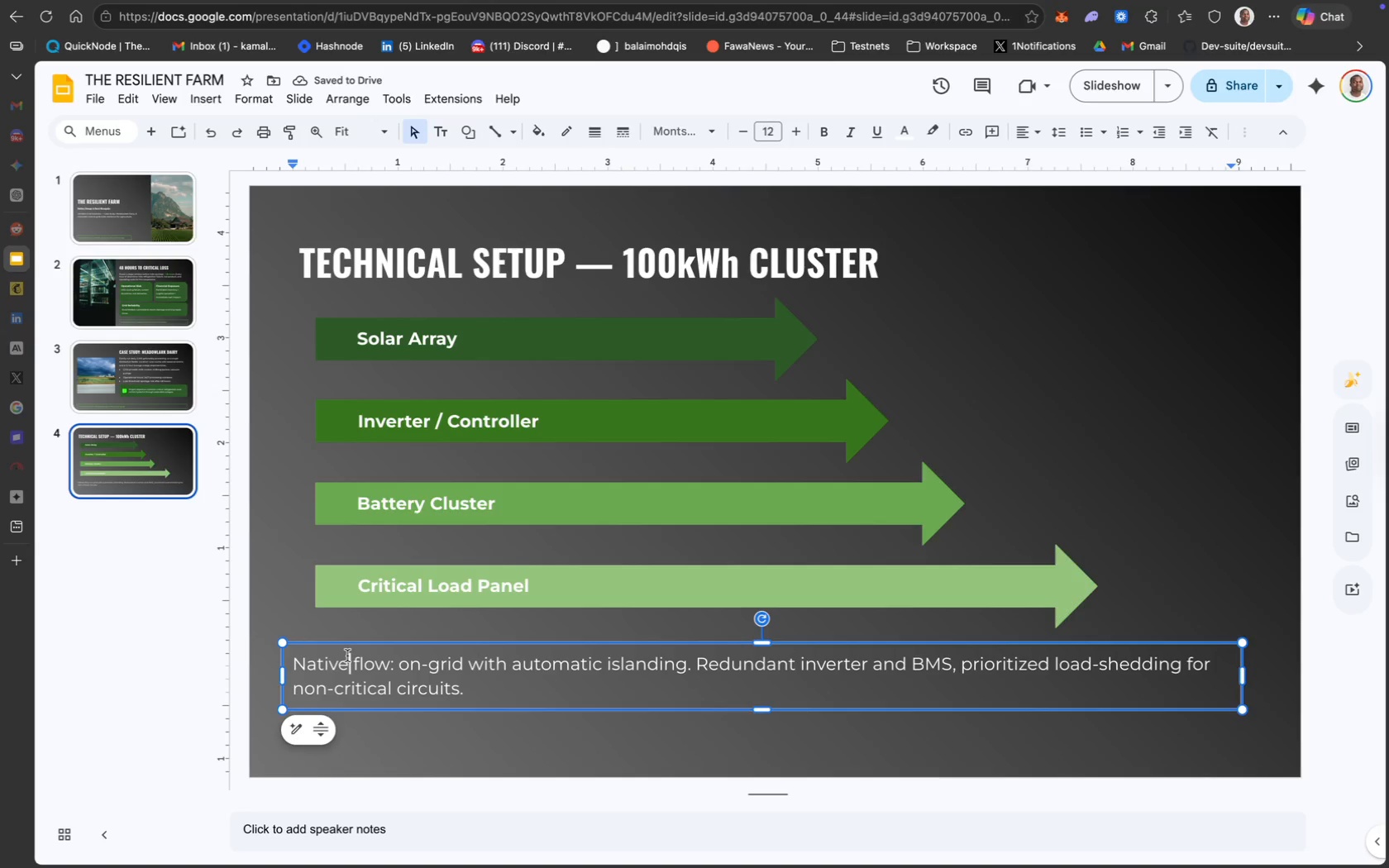 
hold_key(key=ShiftLeft, duration=1.22)
left_click([378, 238])
 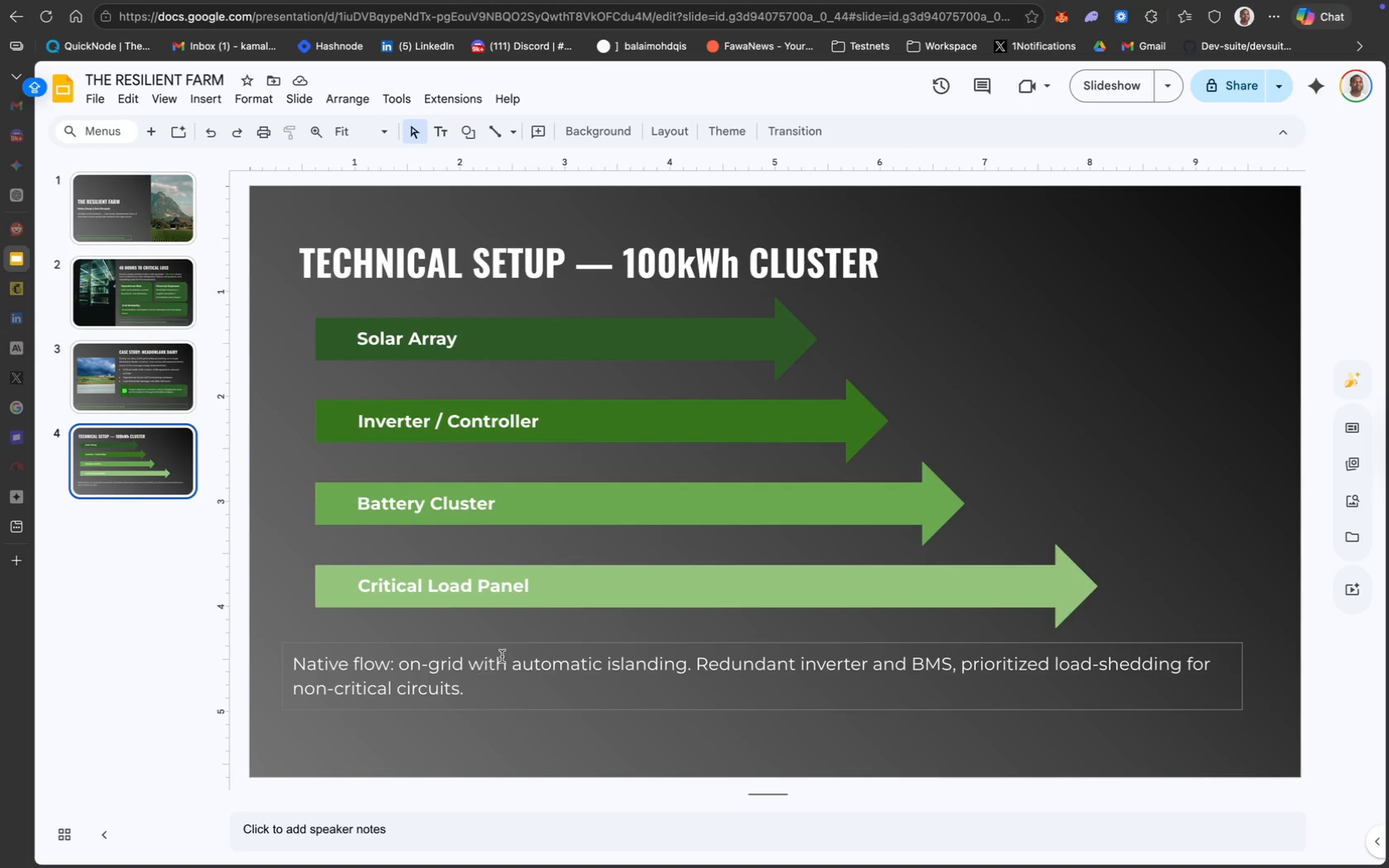 
left_click([532, 646])
 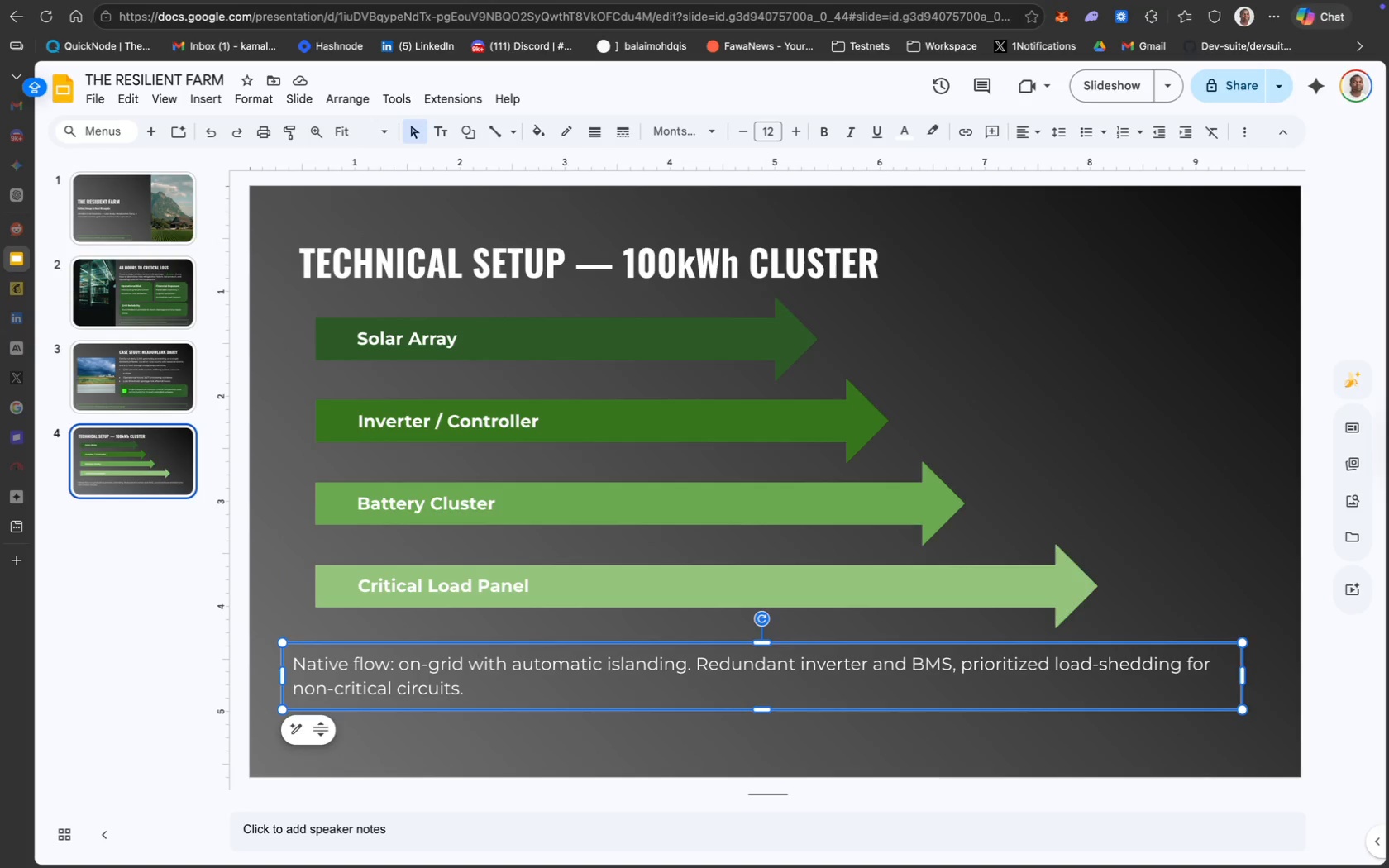 
key(ArrowUp)
 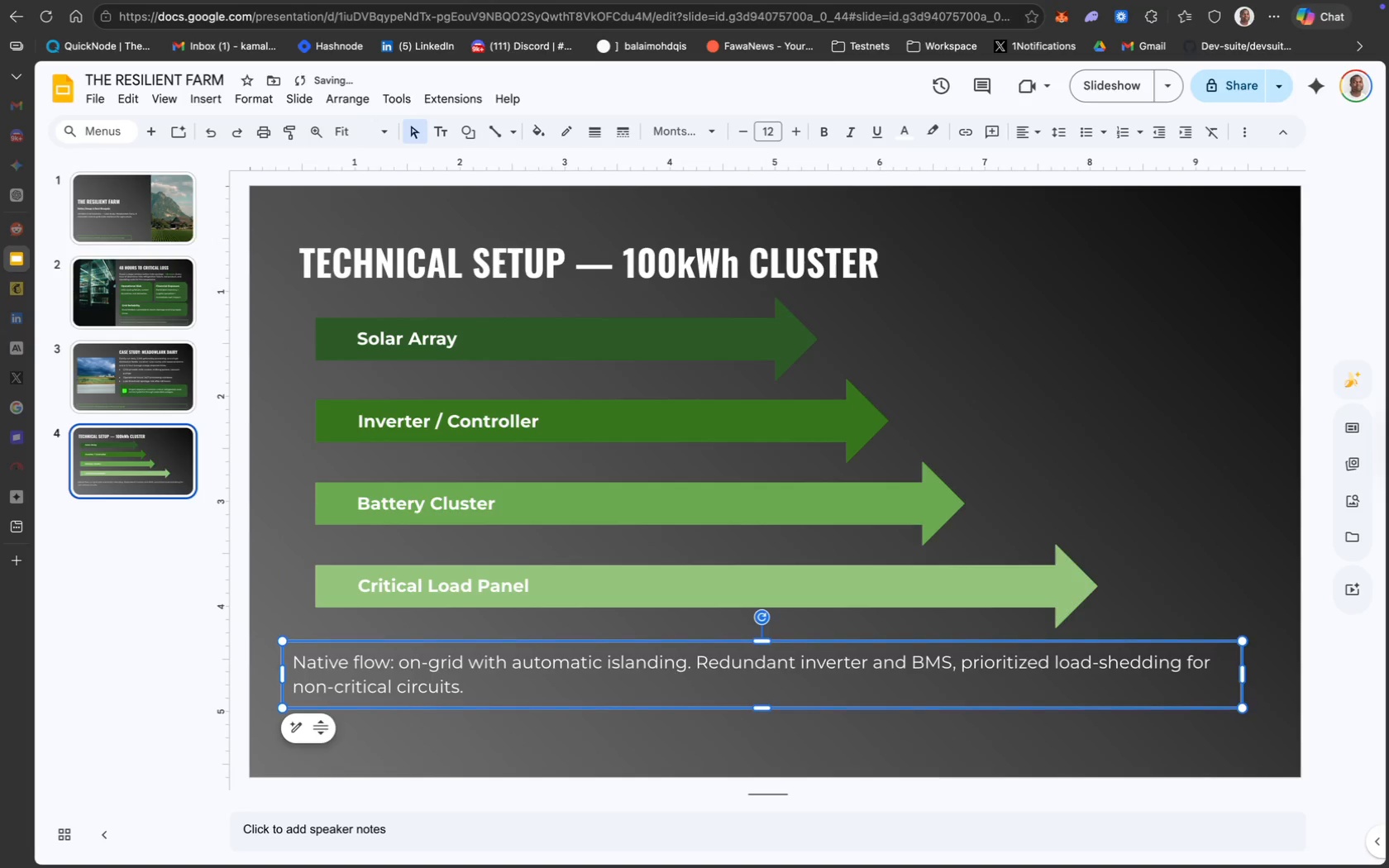 
key(ArrowUp)
 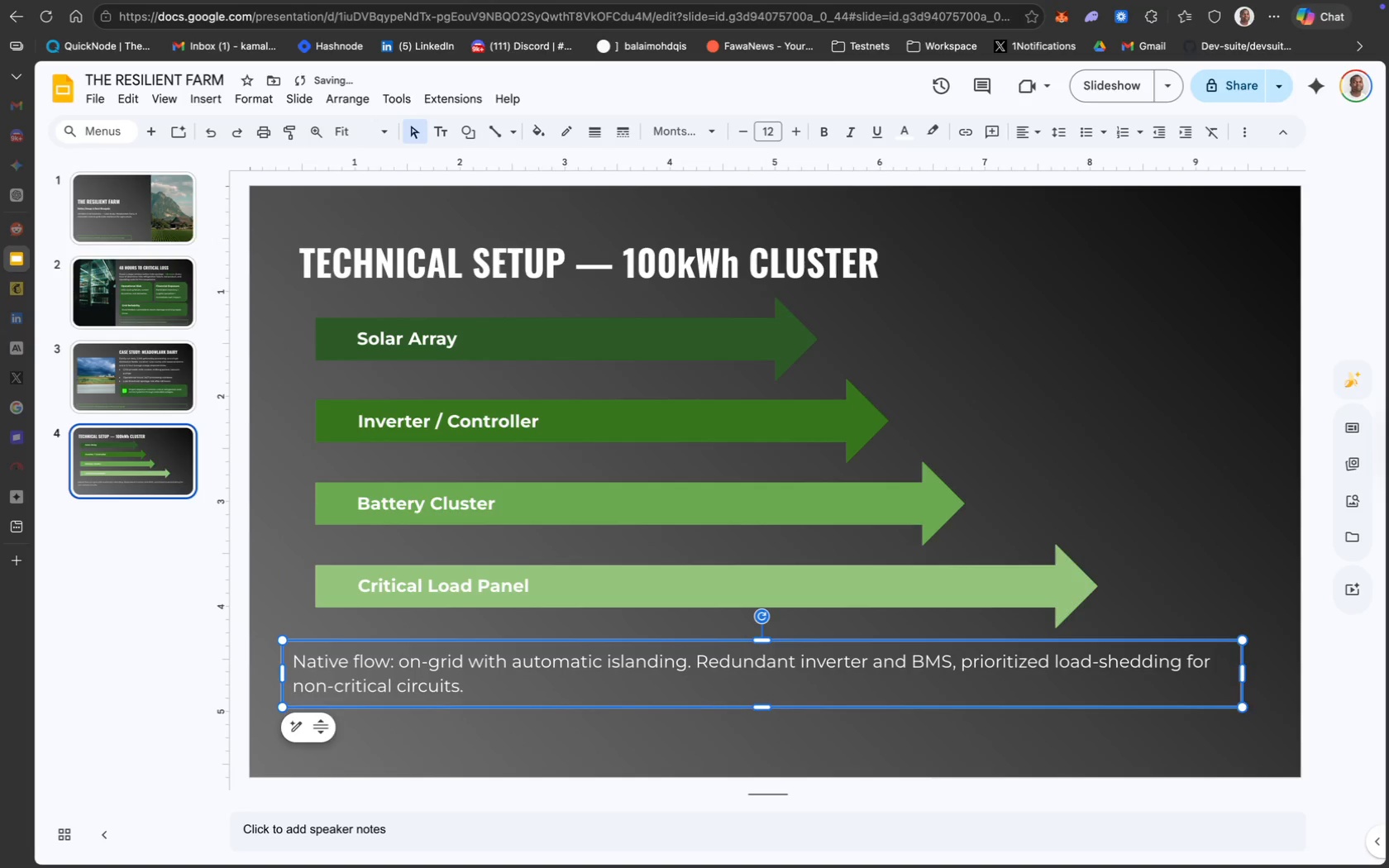 
key(ArrowUp)
 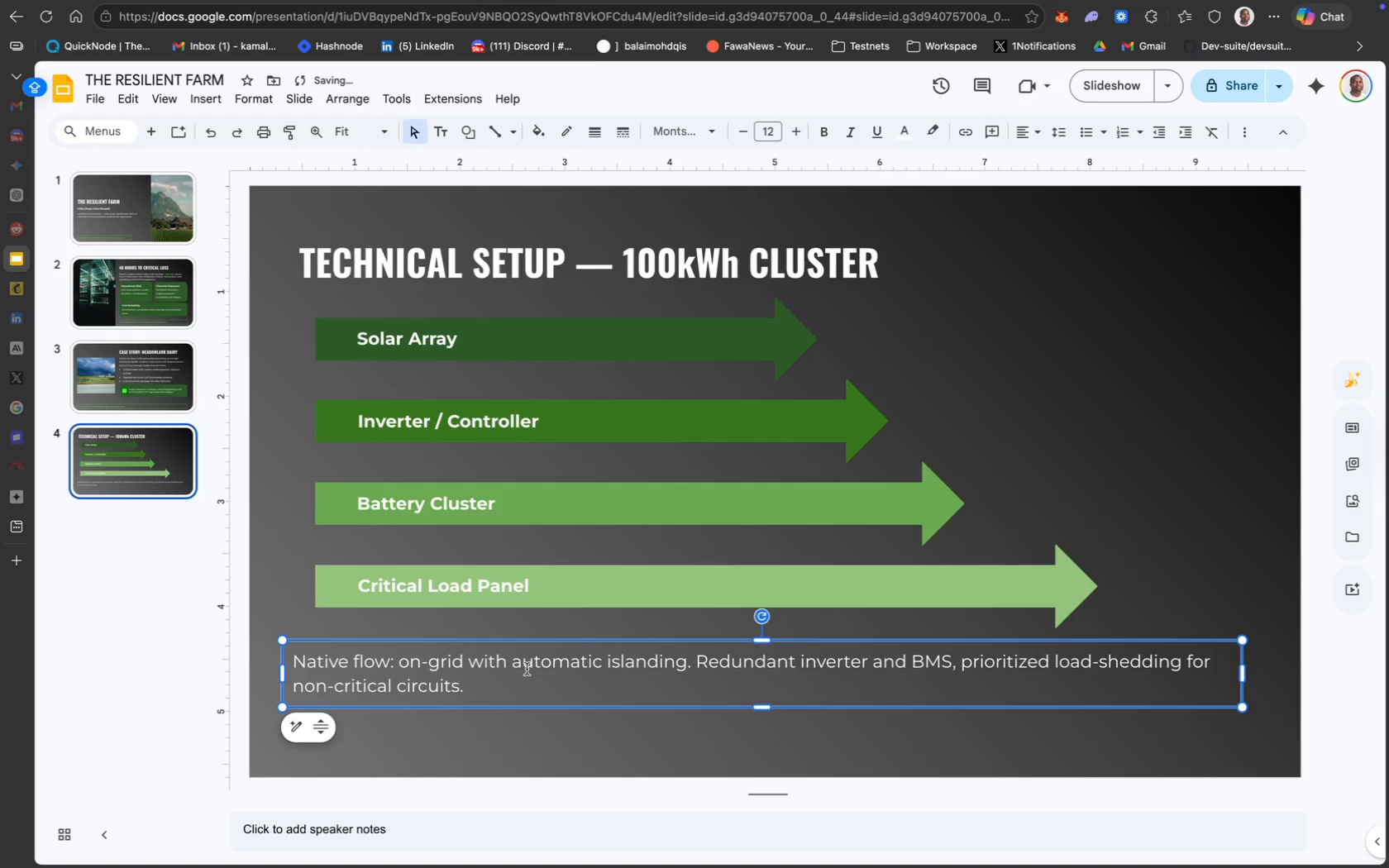 
key(ArrowLeft)
 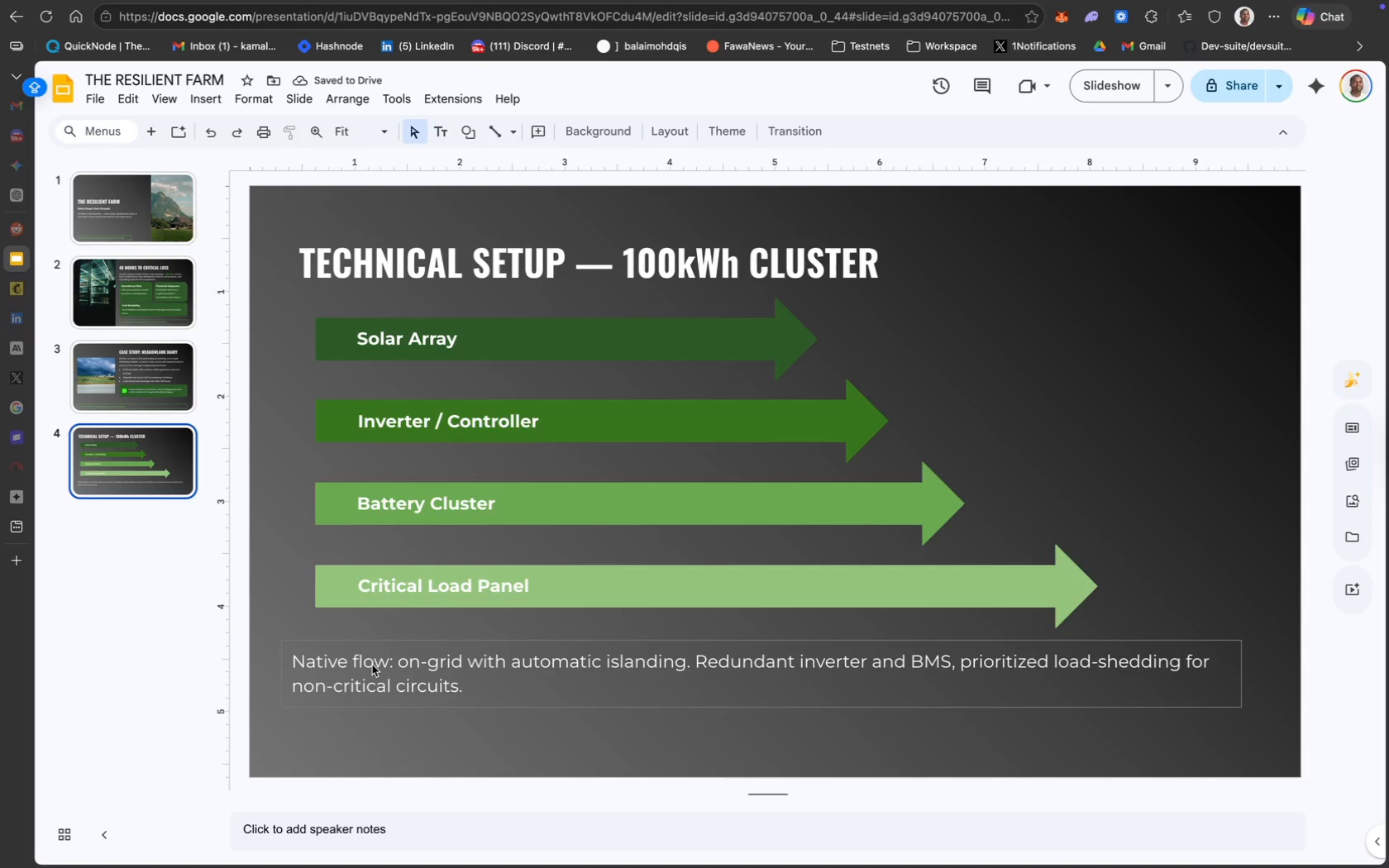 
left_click([384, 718])
 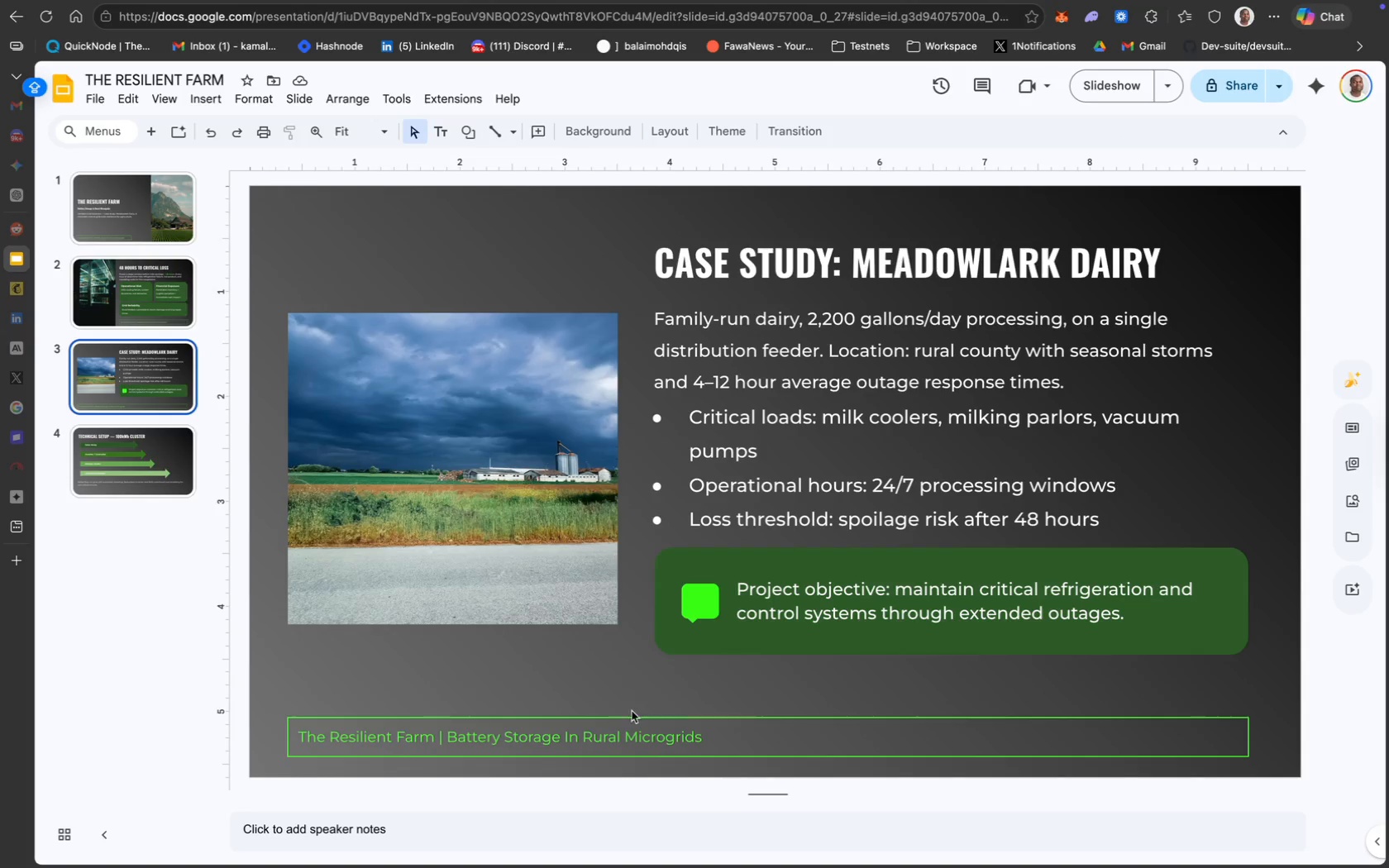 
left_click([640, 718])
 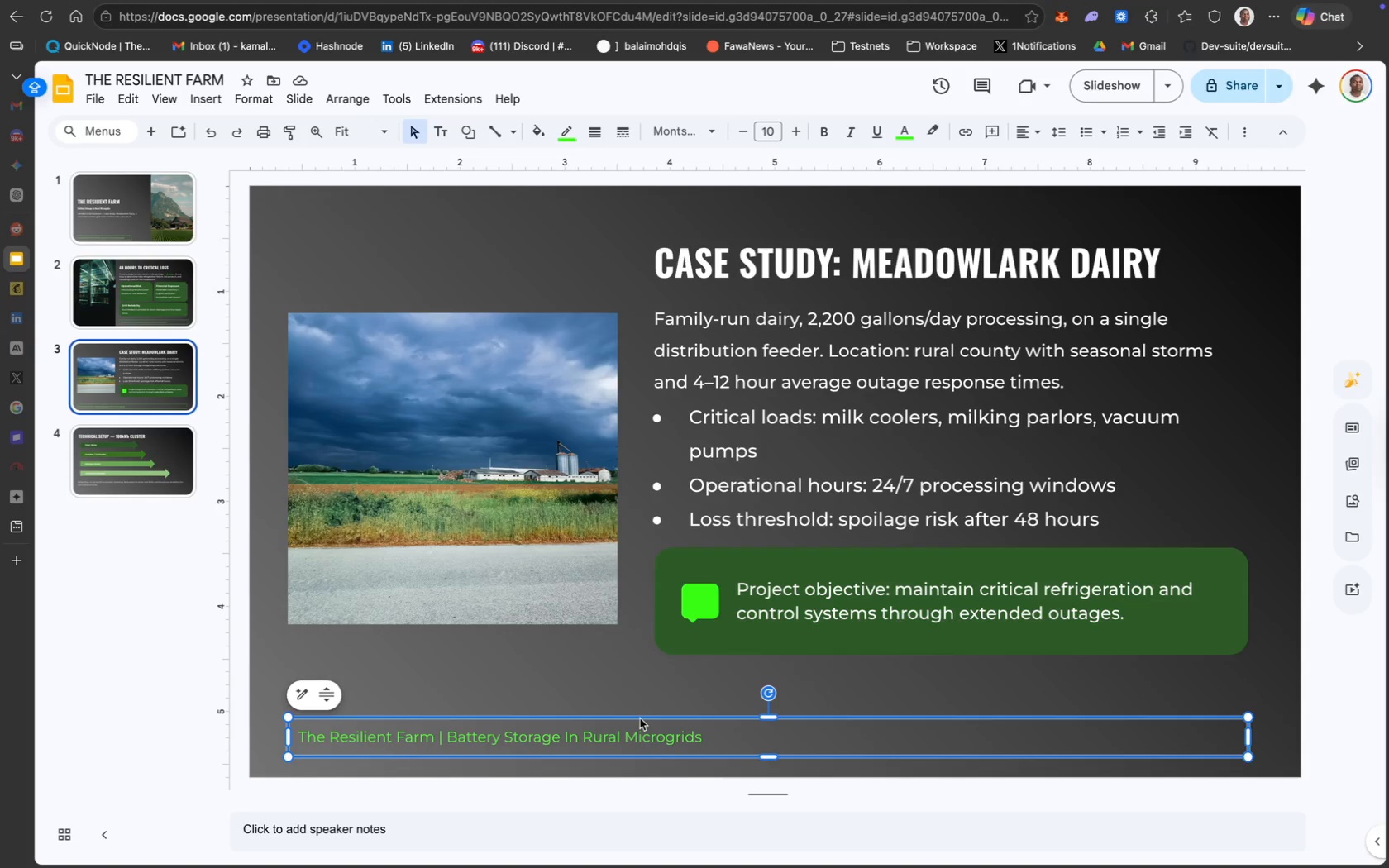 
hold_key(key=CommandLeft, duration=0.3)
 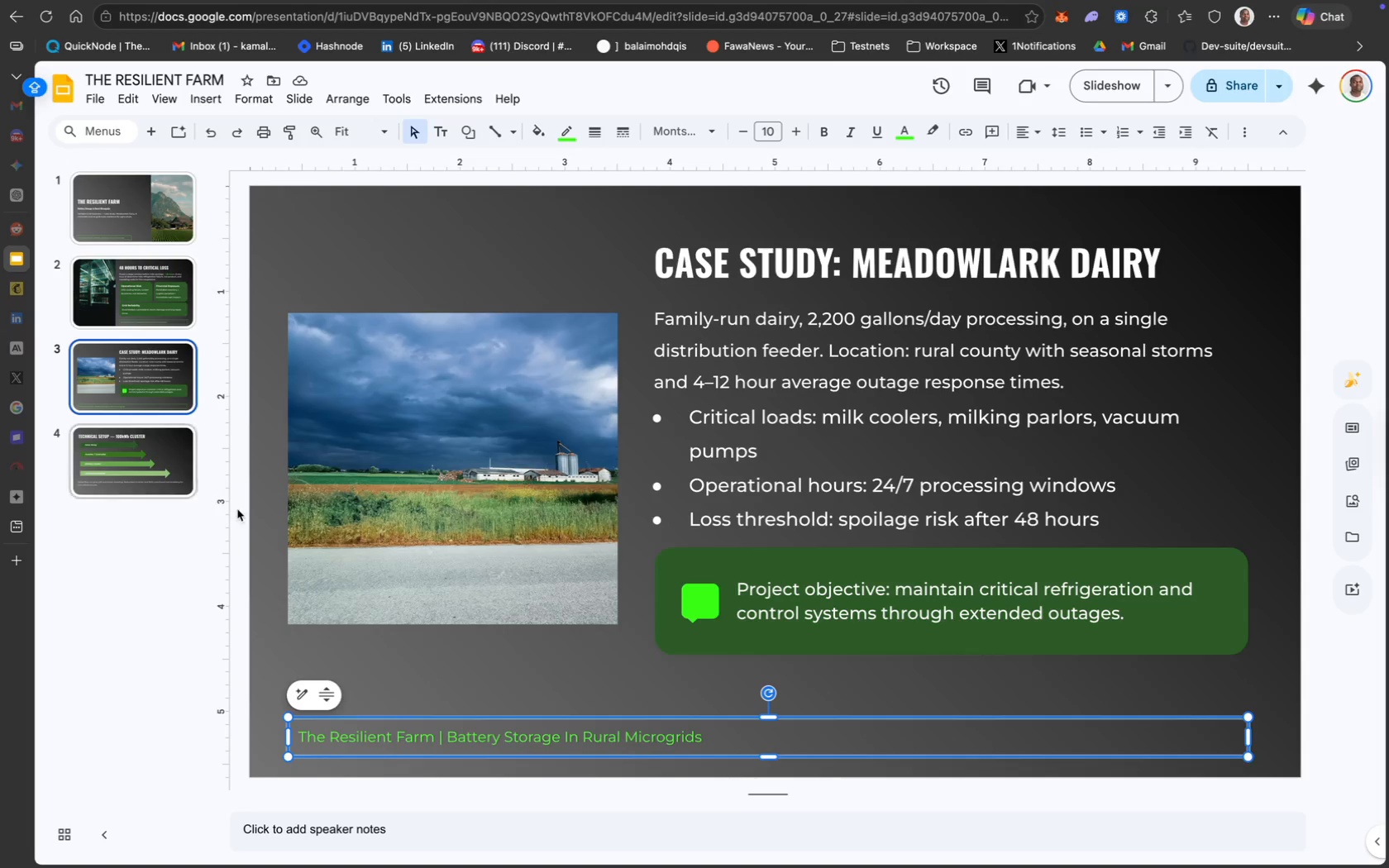 
key(Meta+C)
 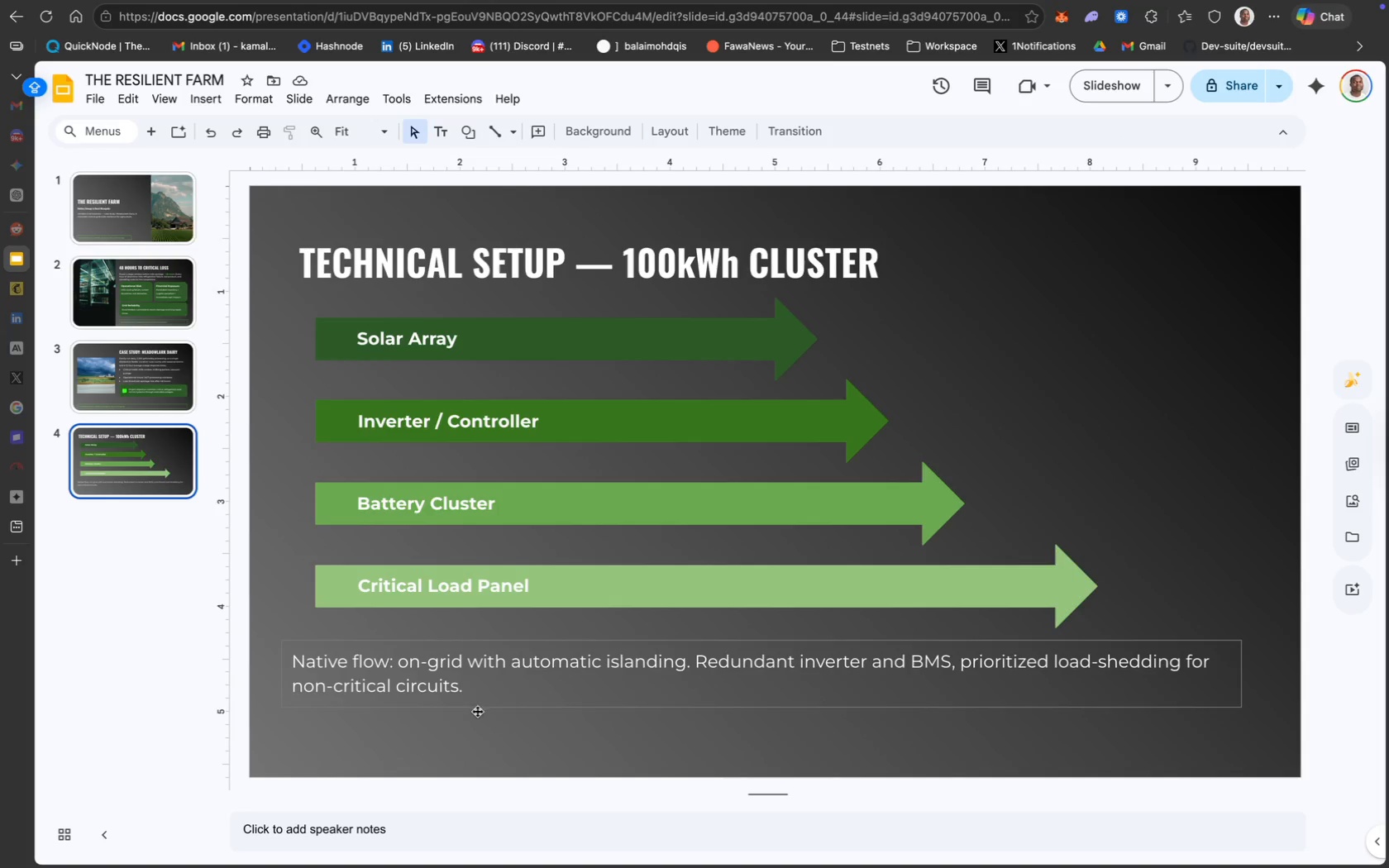 
key(Meta+V)
 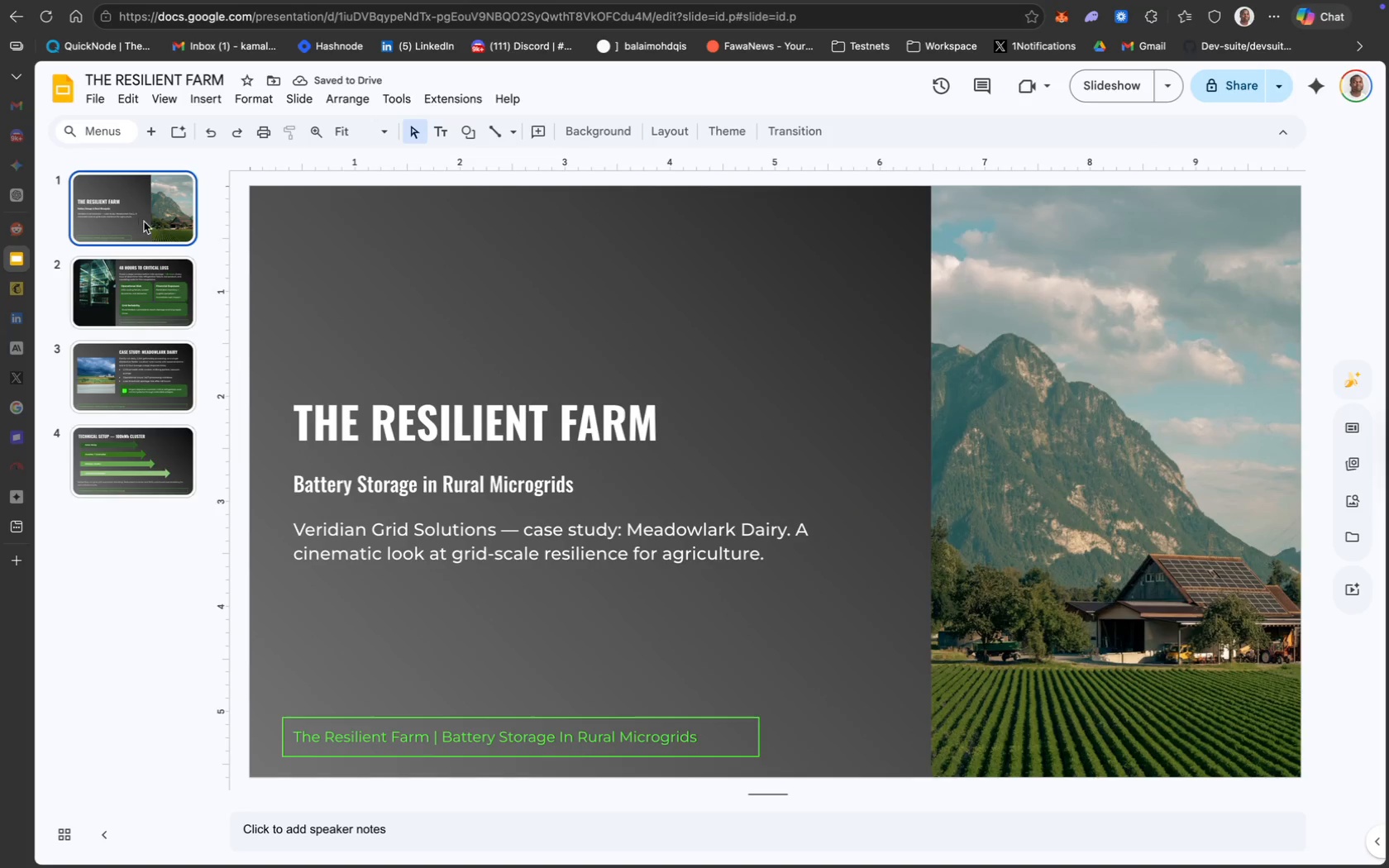 
wait(5.07)
 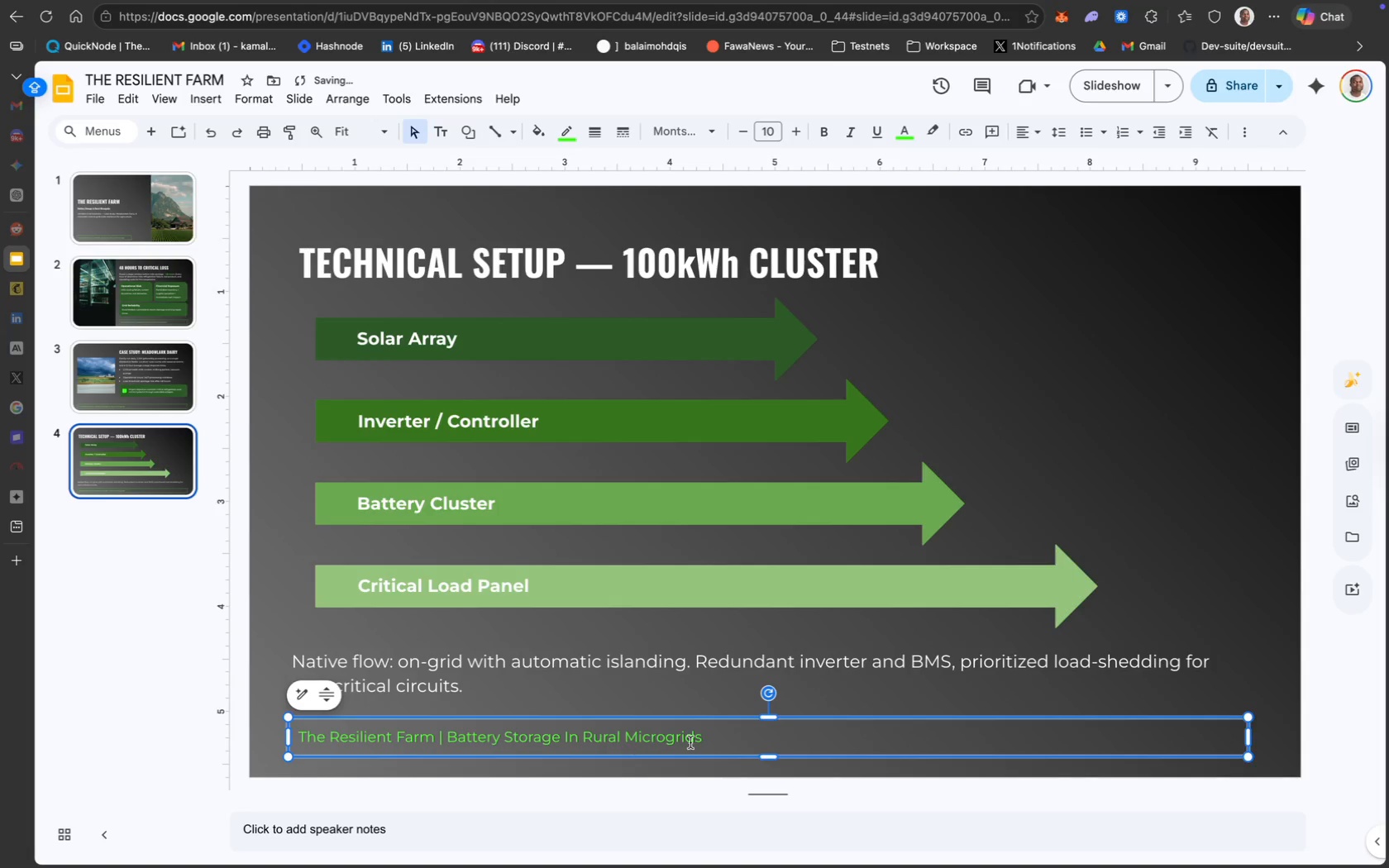 
left_click([712, 735])
 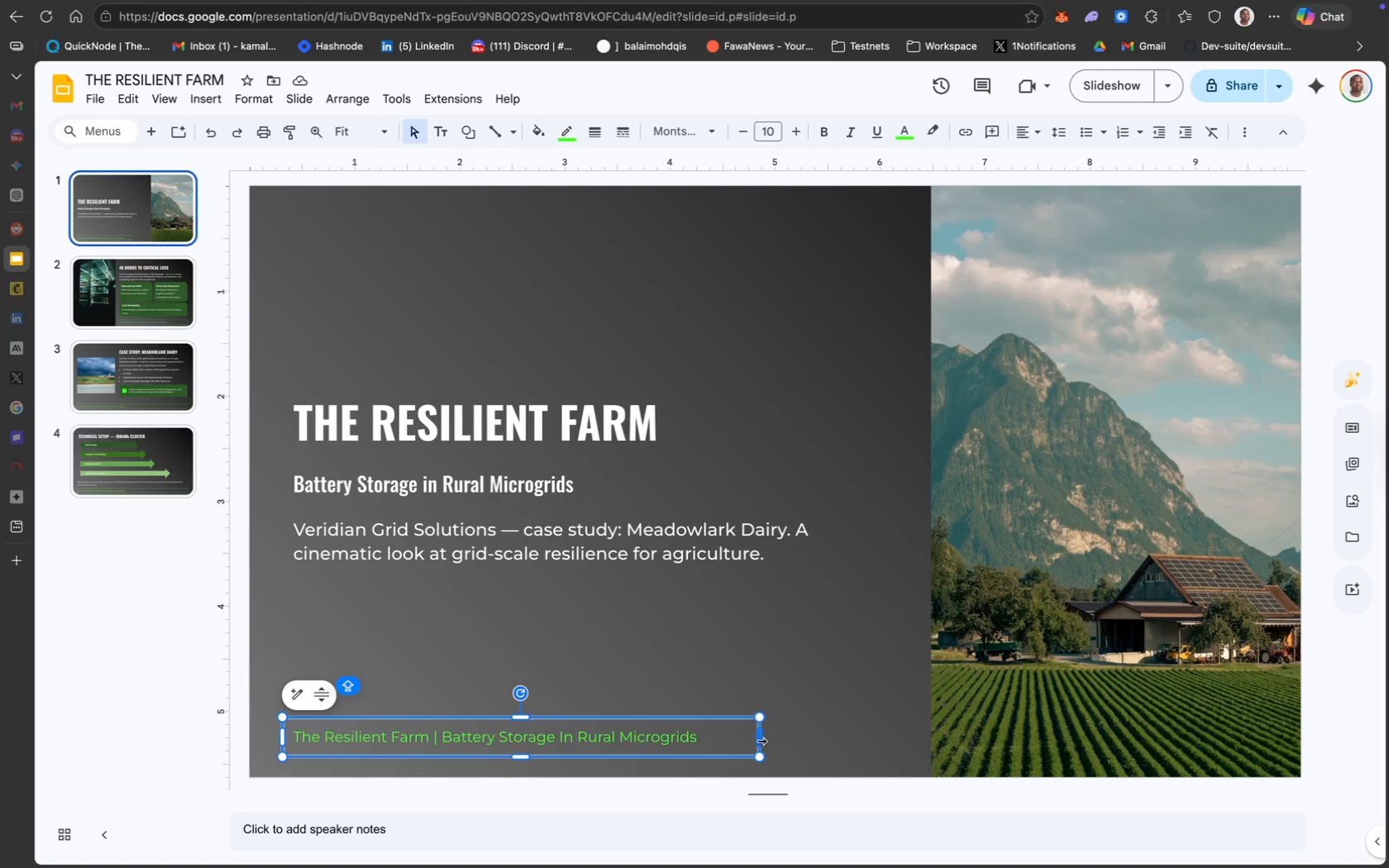 
left_click_drag(start_coordinate=[759, 741], to_coordinate=[853, 746])
 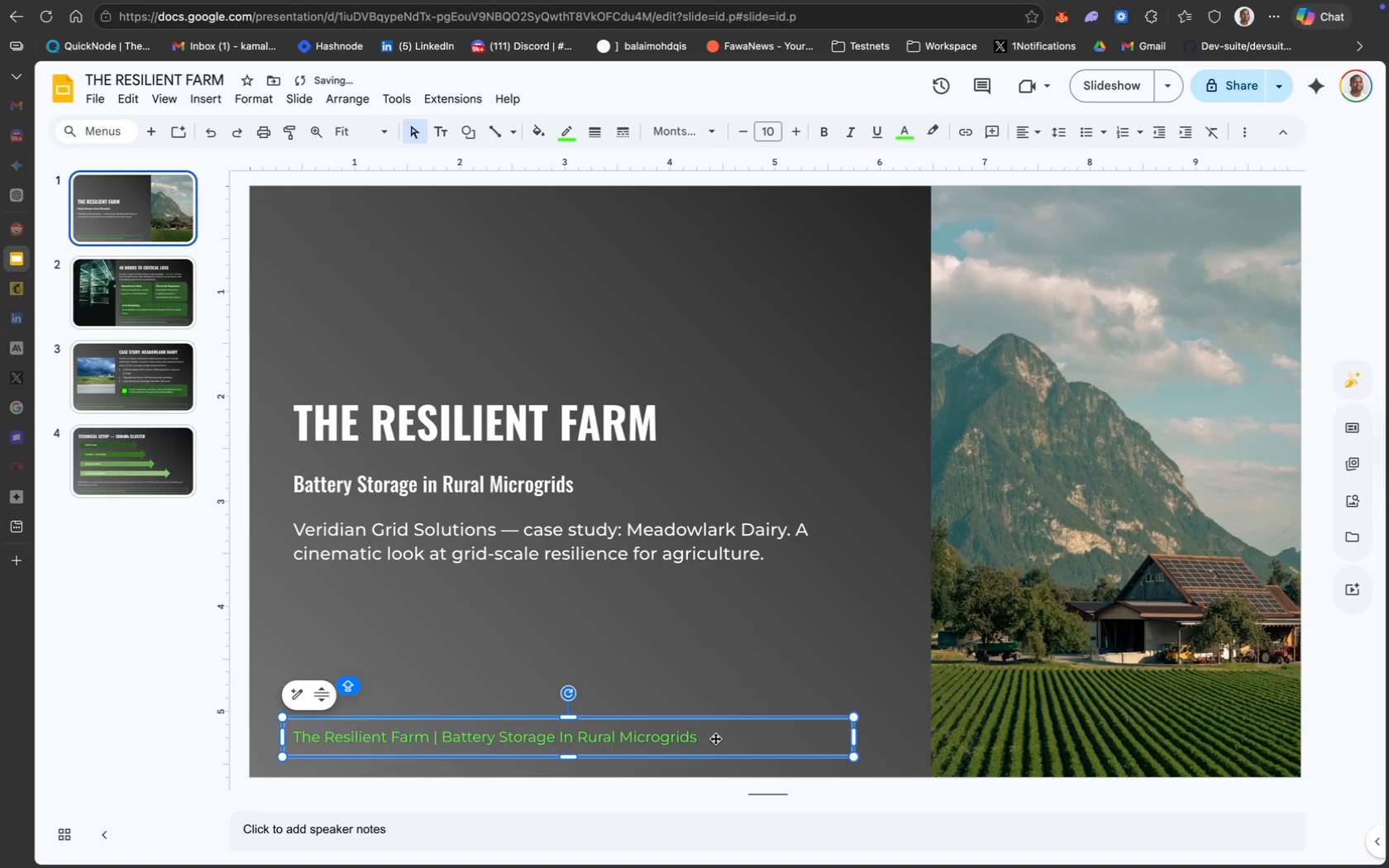 
left_click([697, 737])
 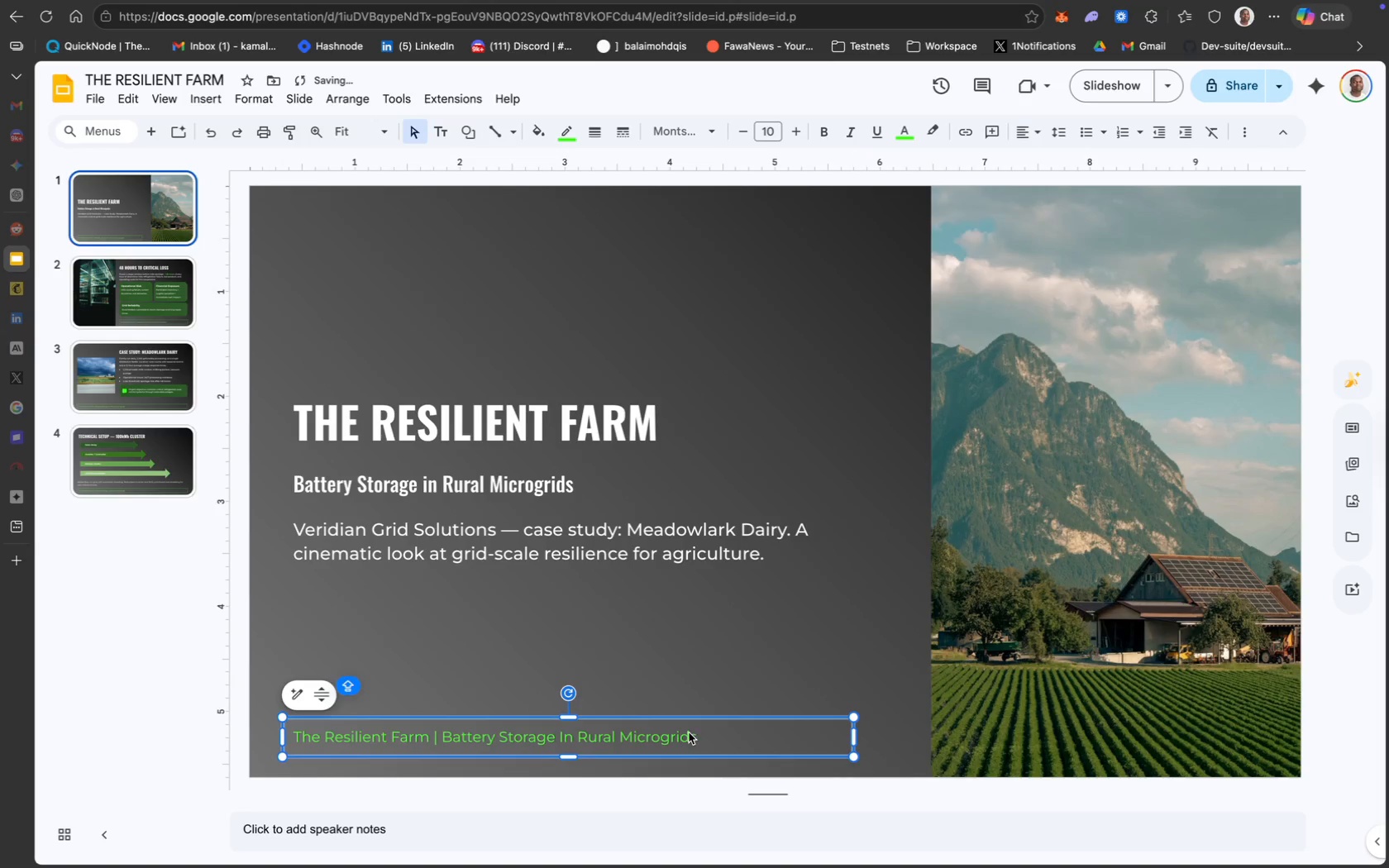 
double_click([689, 732])
 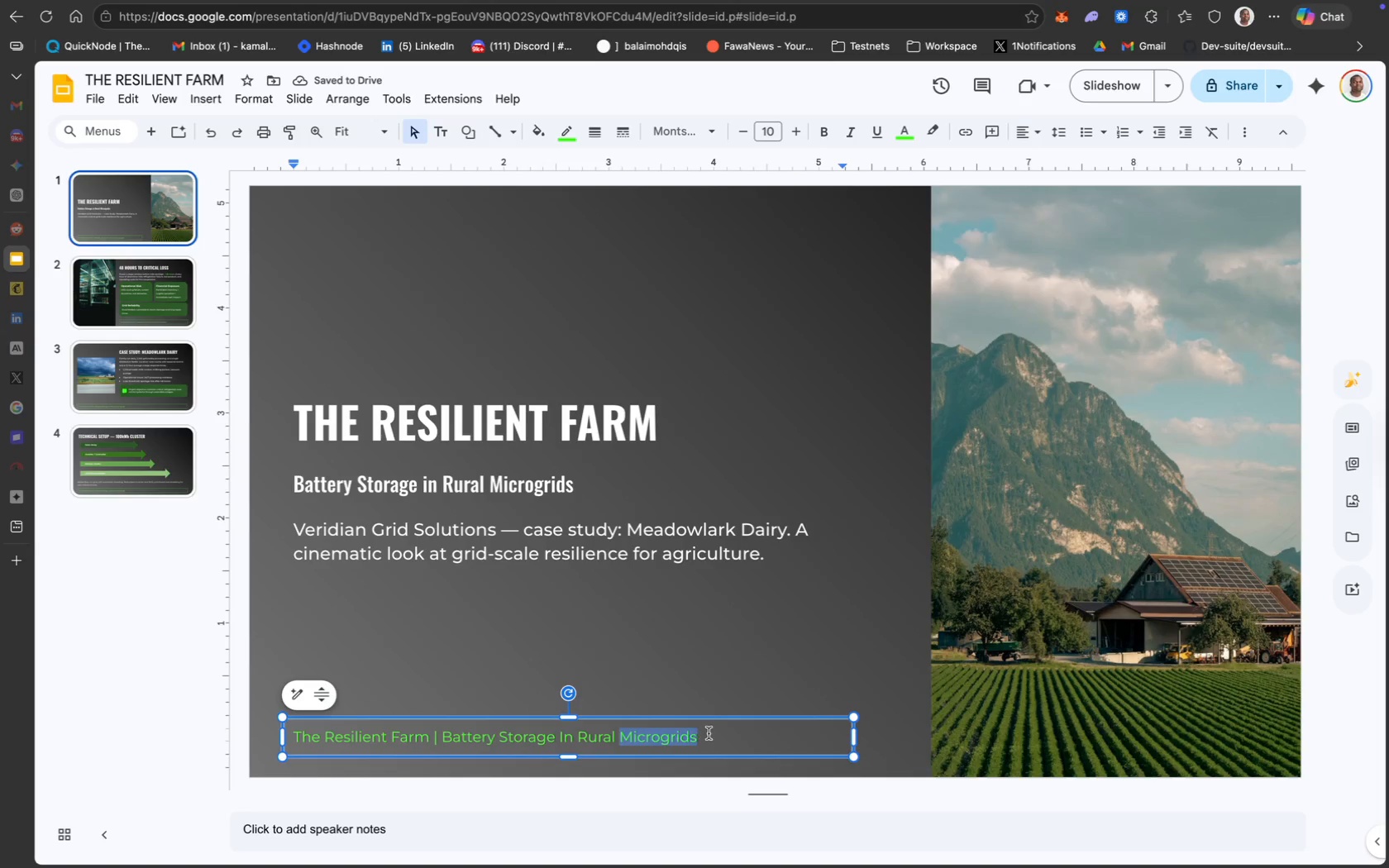 
left_click([710, 734])
 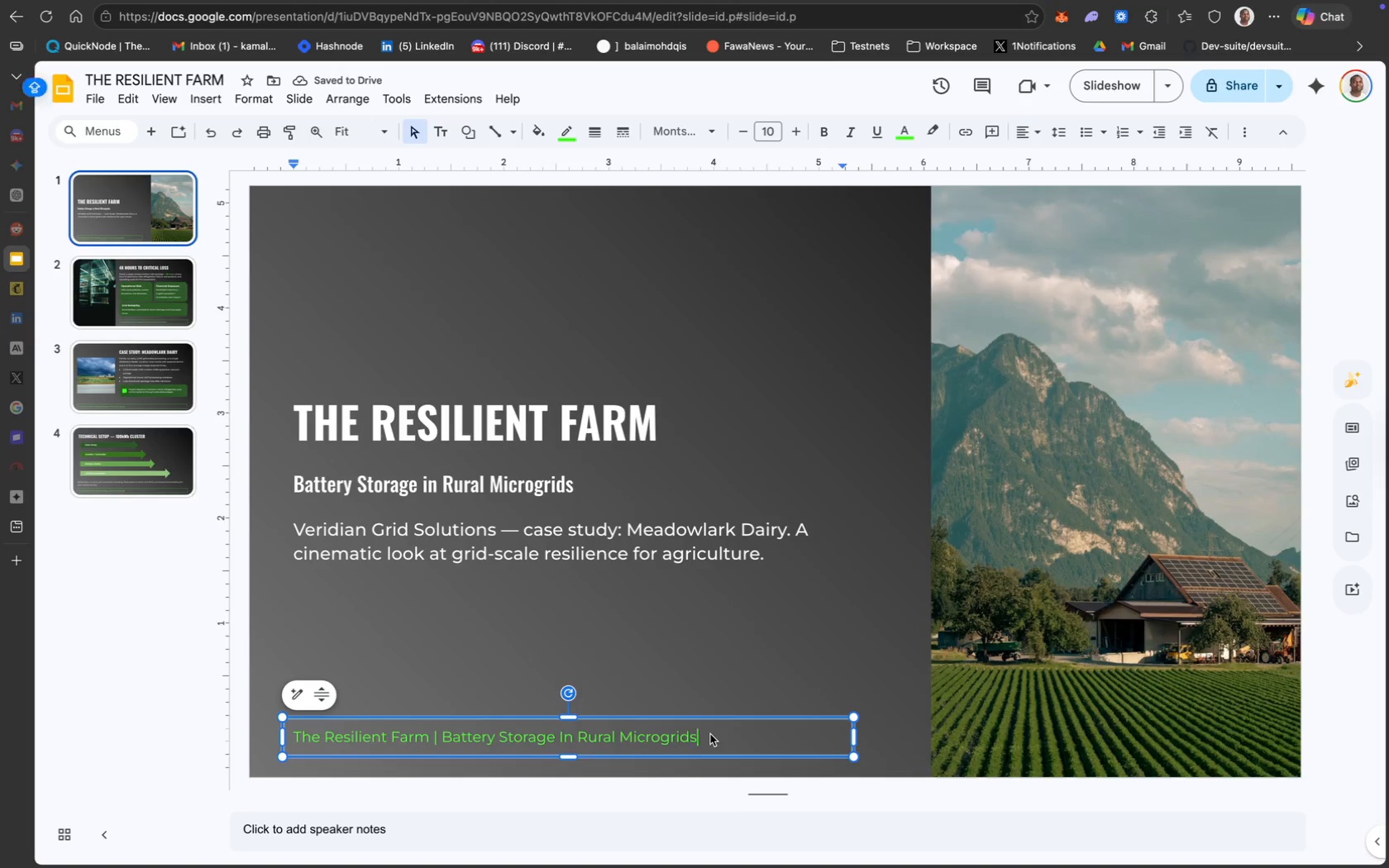 
type( Page 1)
 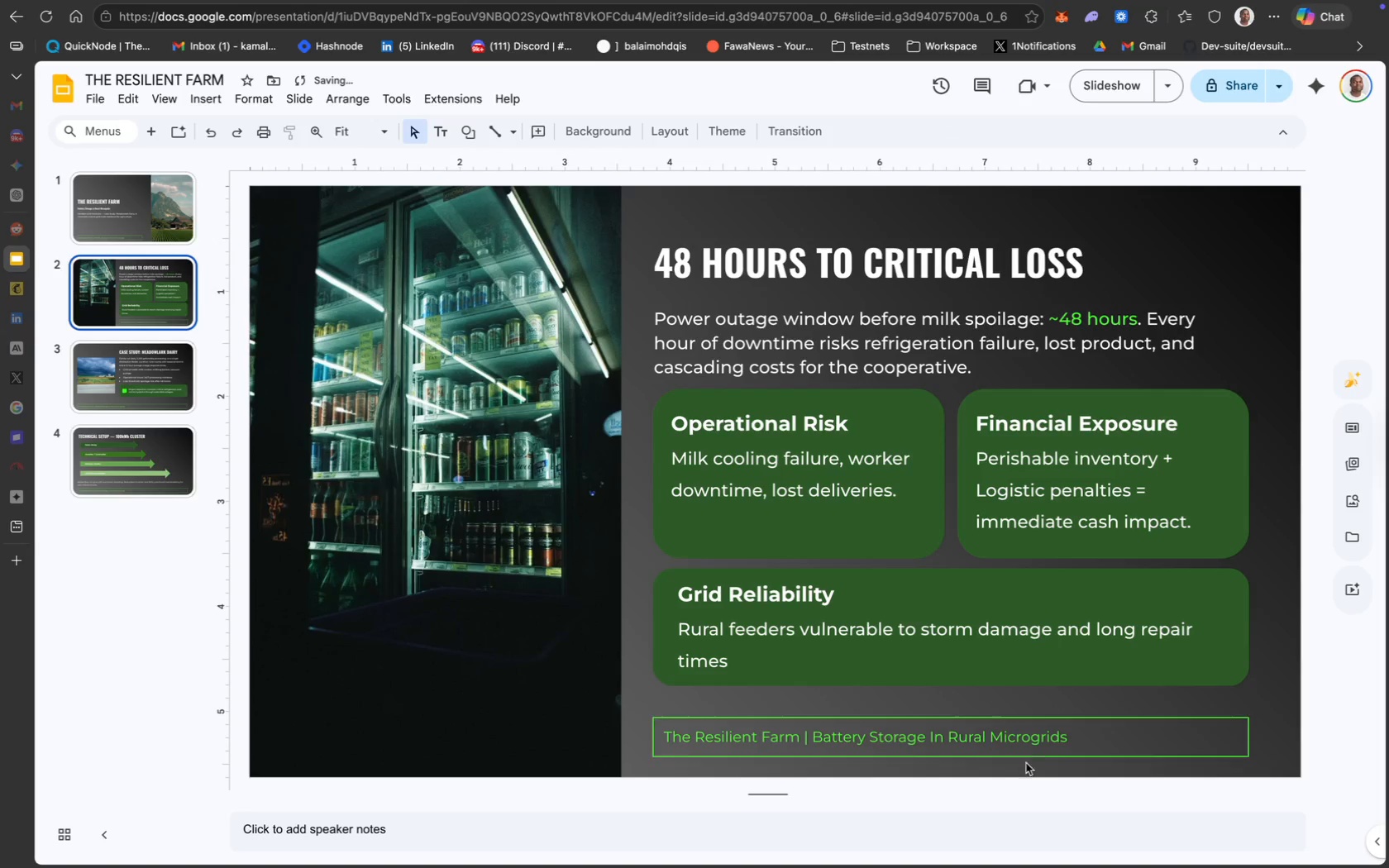 
left_click([1072, 742])
 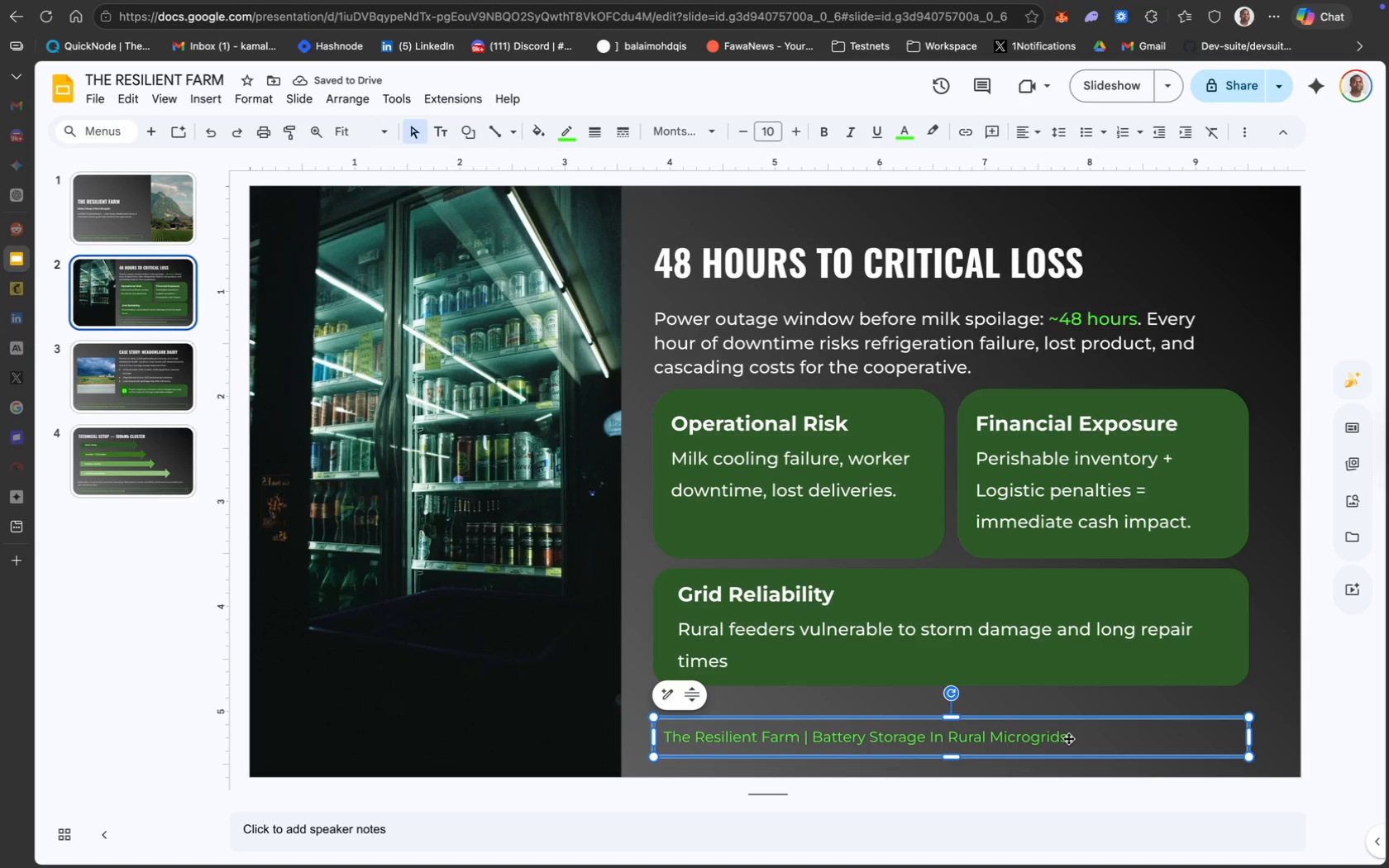 
double_click([1068, 738])
 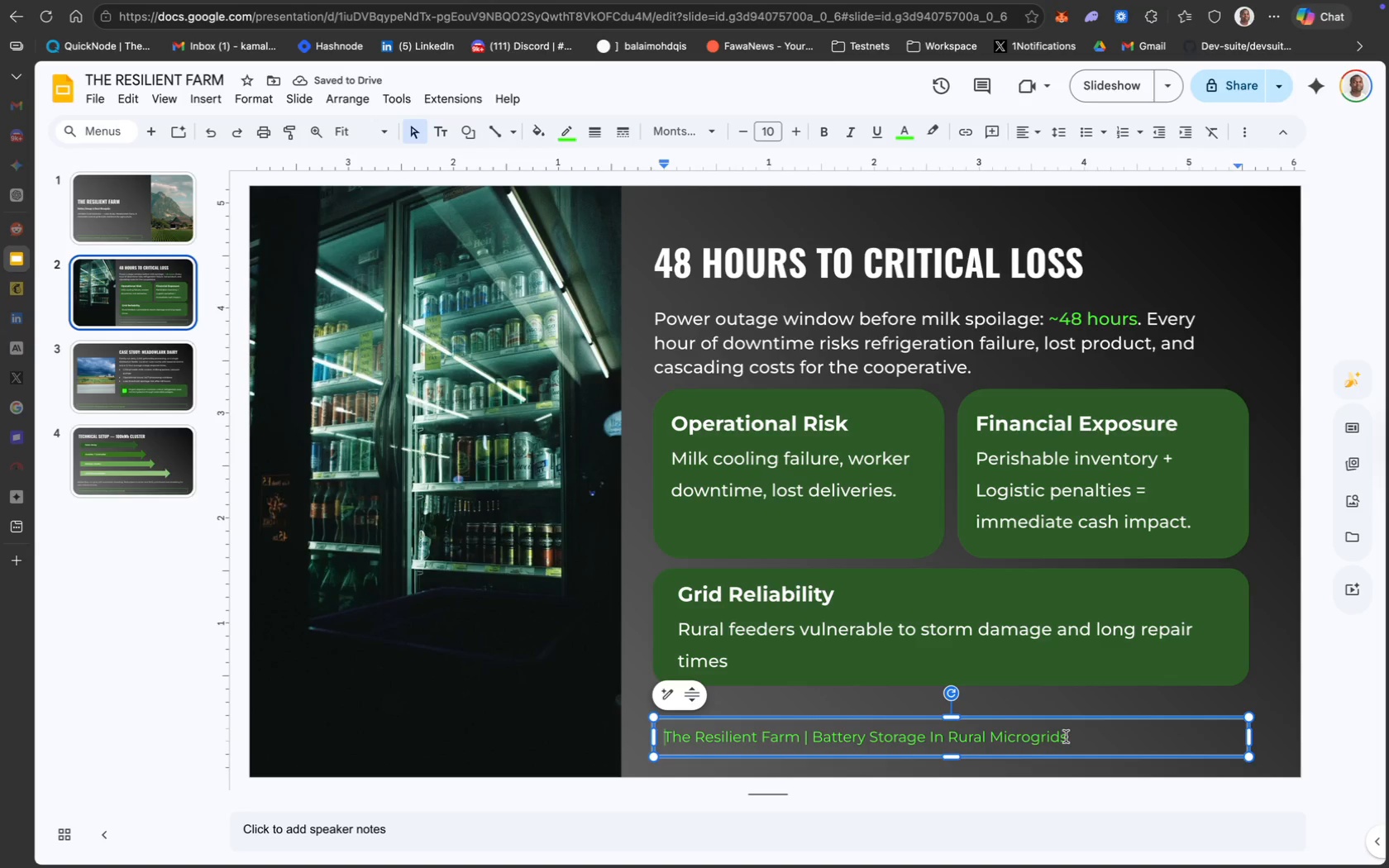 
left_click([1064, 737])
 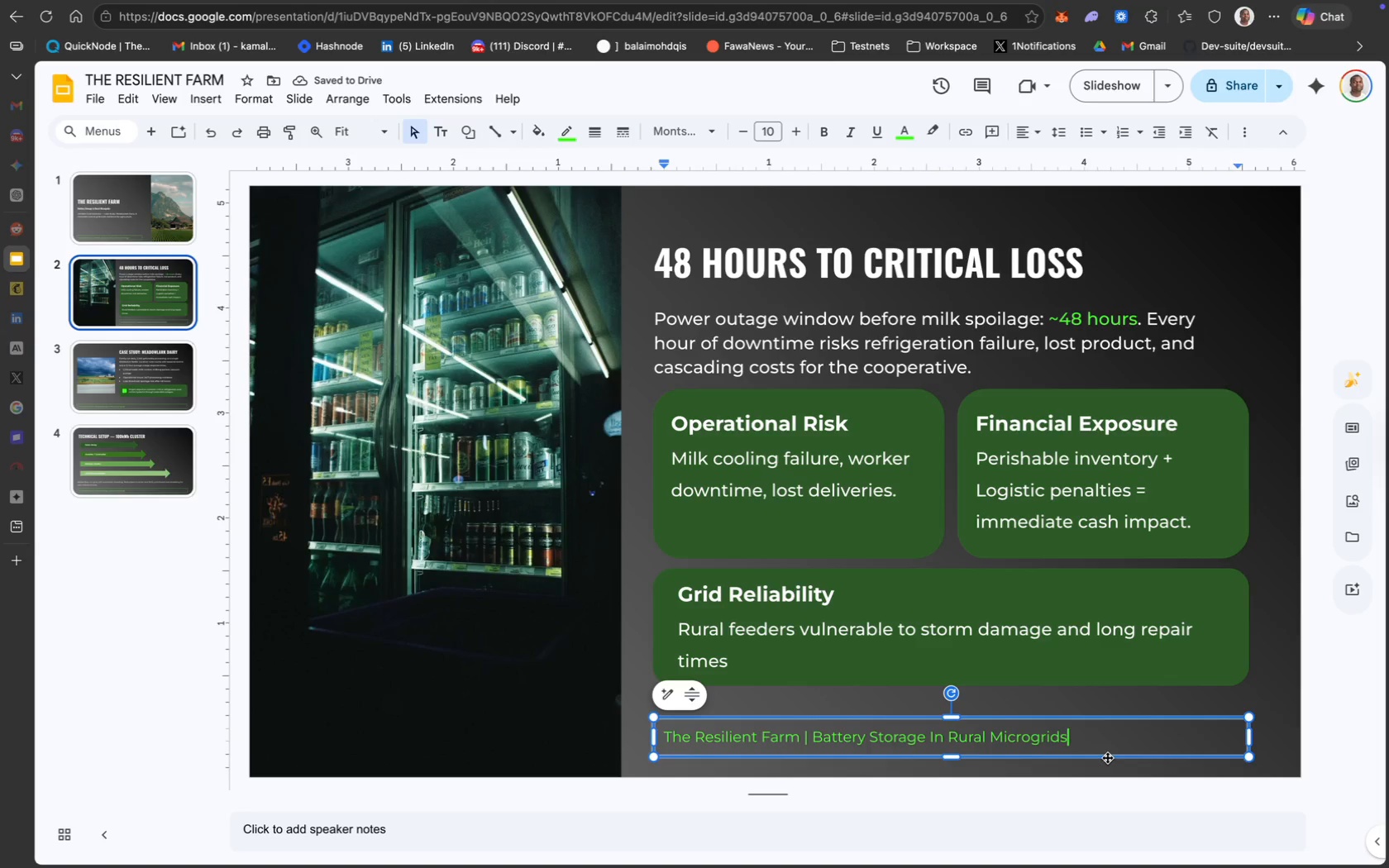 
type( Page 2)
 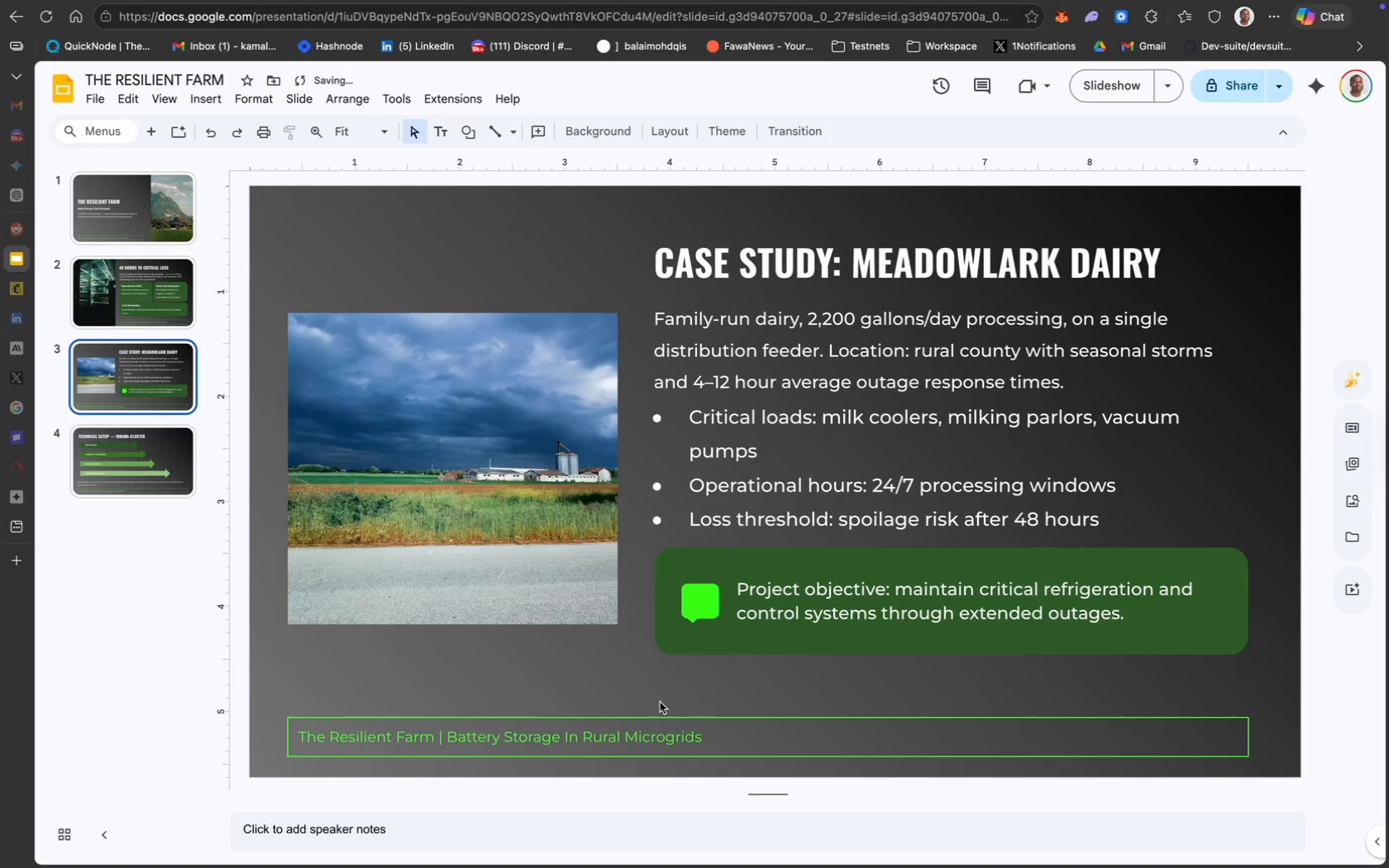 
left_click([705, 739])
 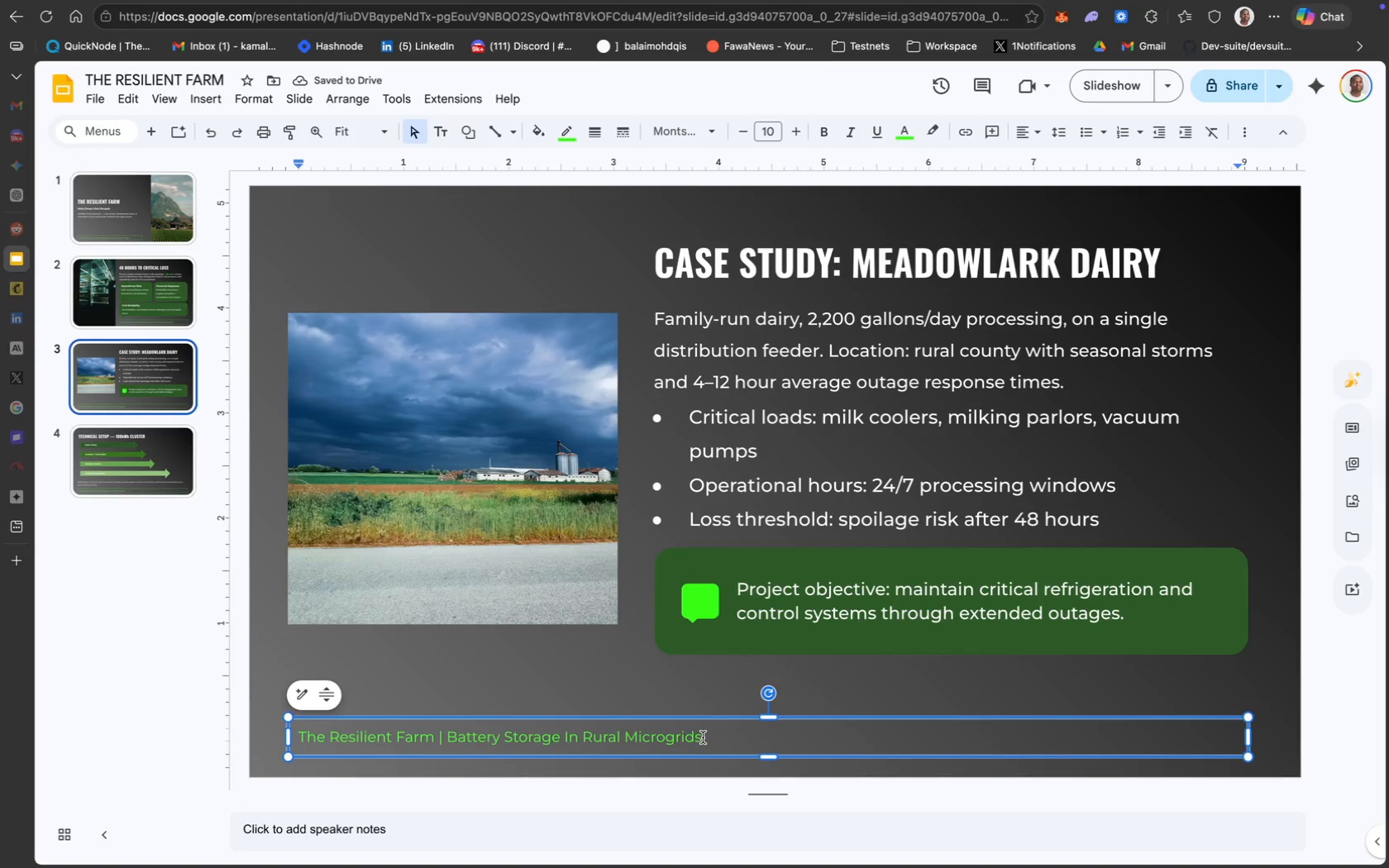 
type( Page 3)
 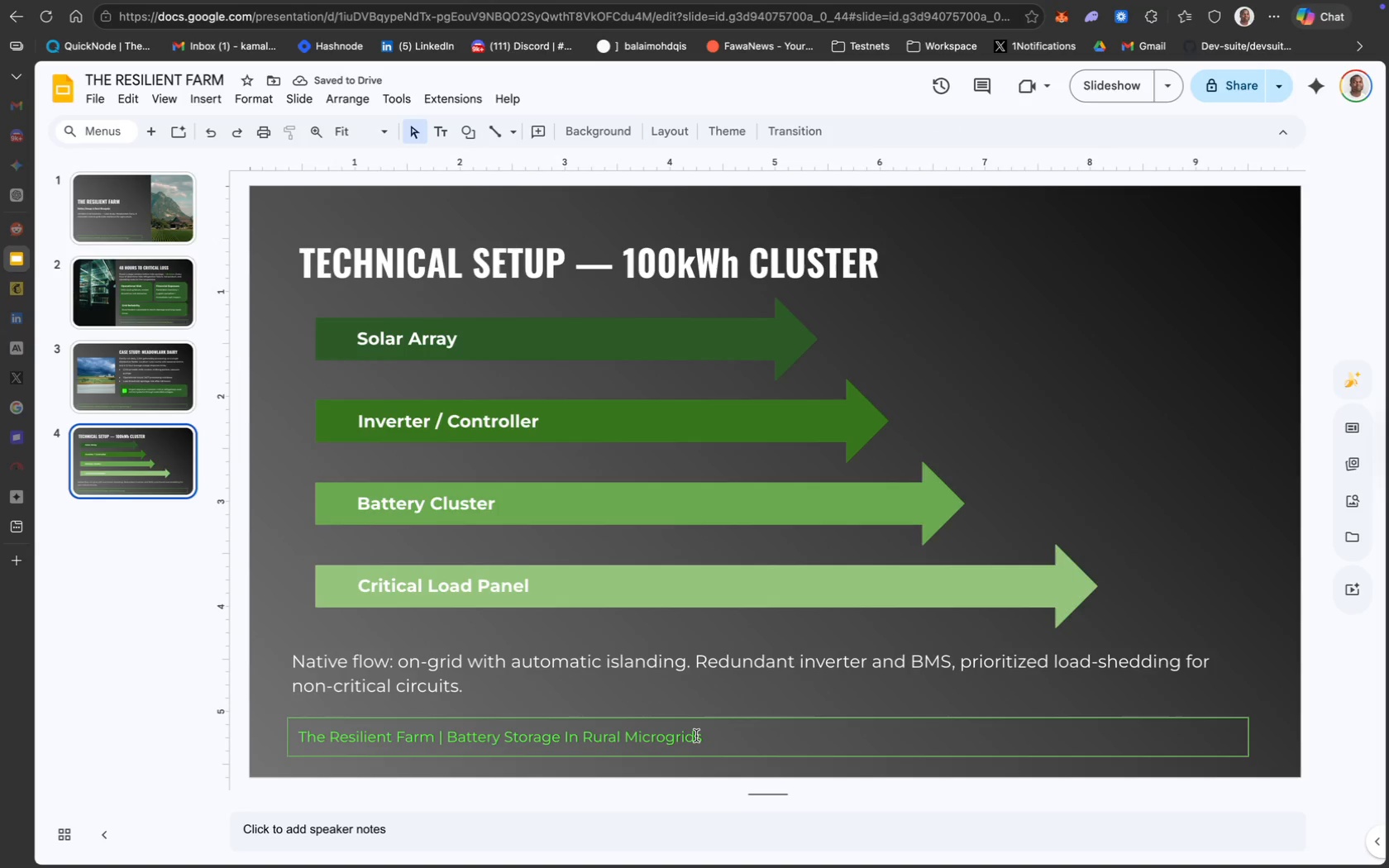 
type( Page 4)